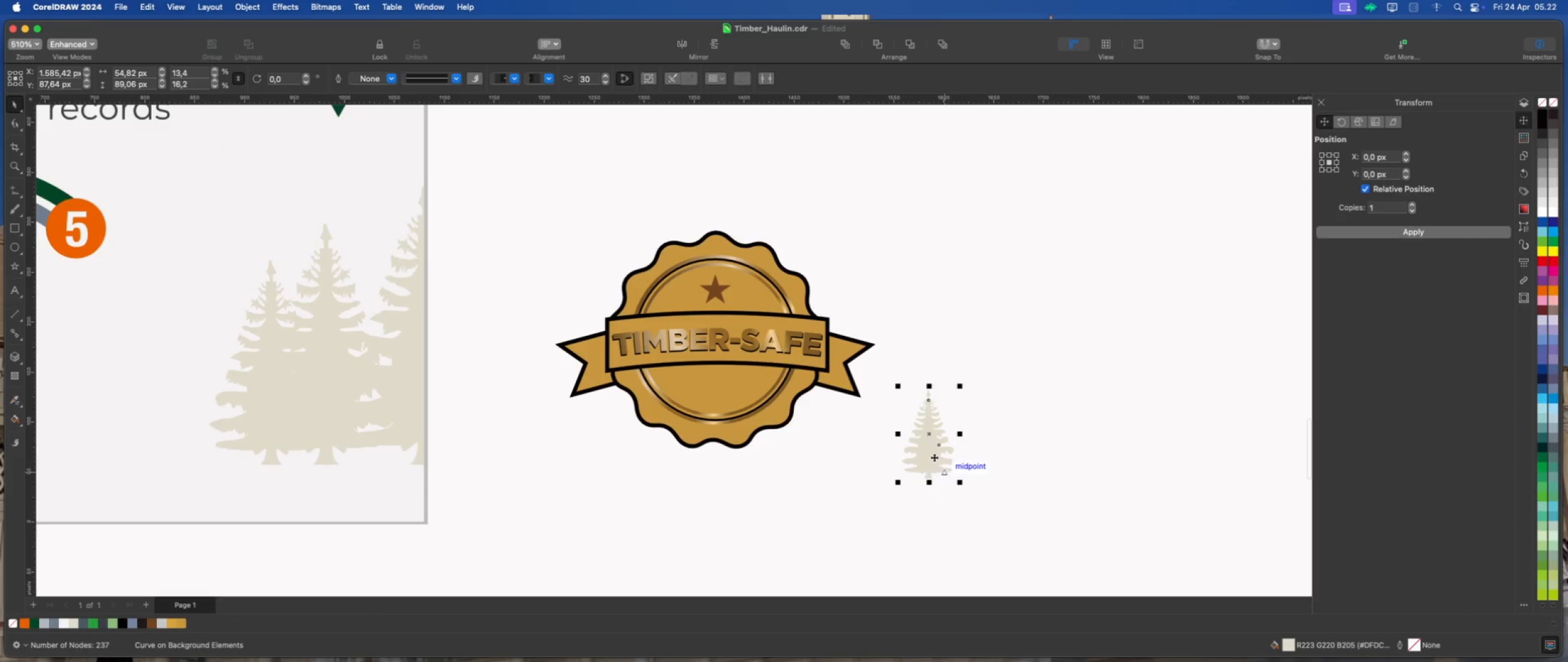 
left_click_drag(start_coordinate=[934, 457], to_coordinate=[718, 385])
 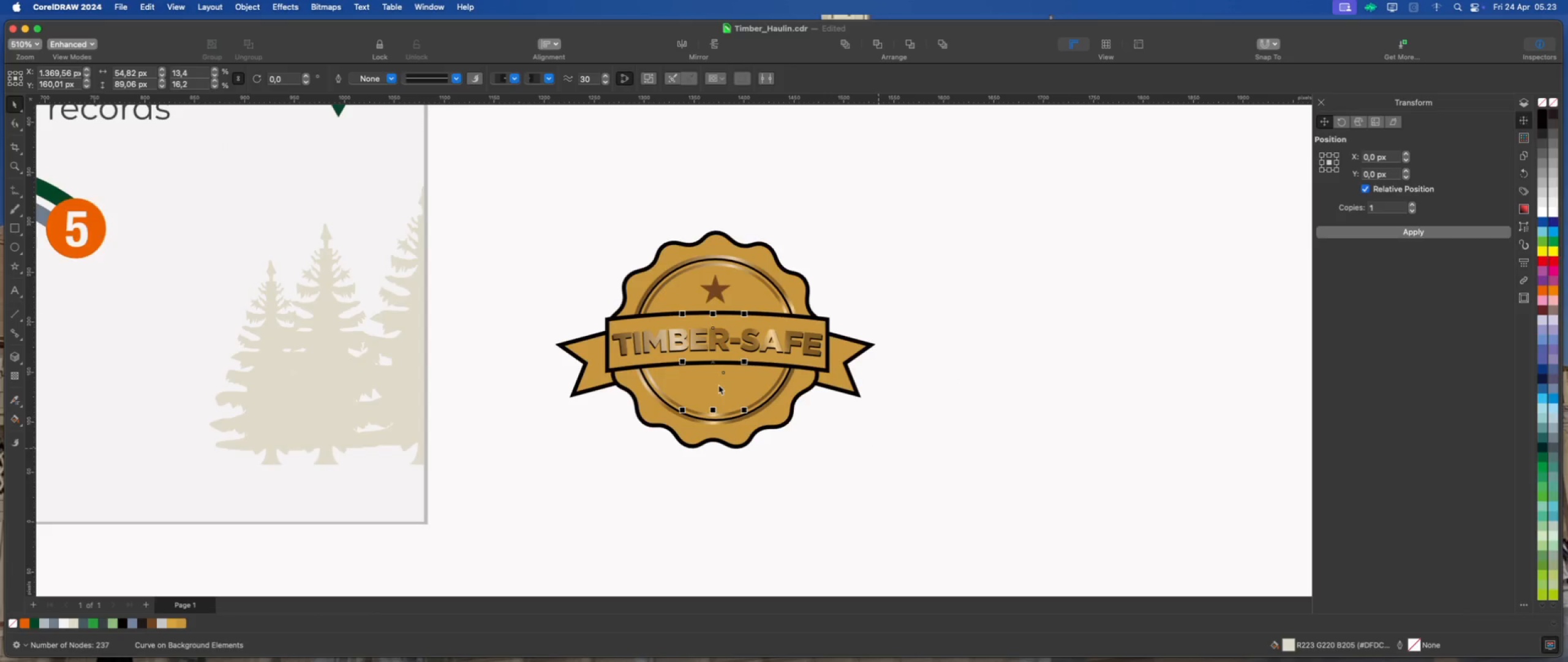 
scroll: coordinate [718, 385], scroll_direction: up, amount: 2.0
 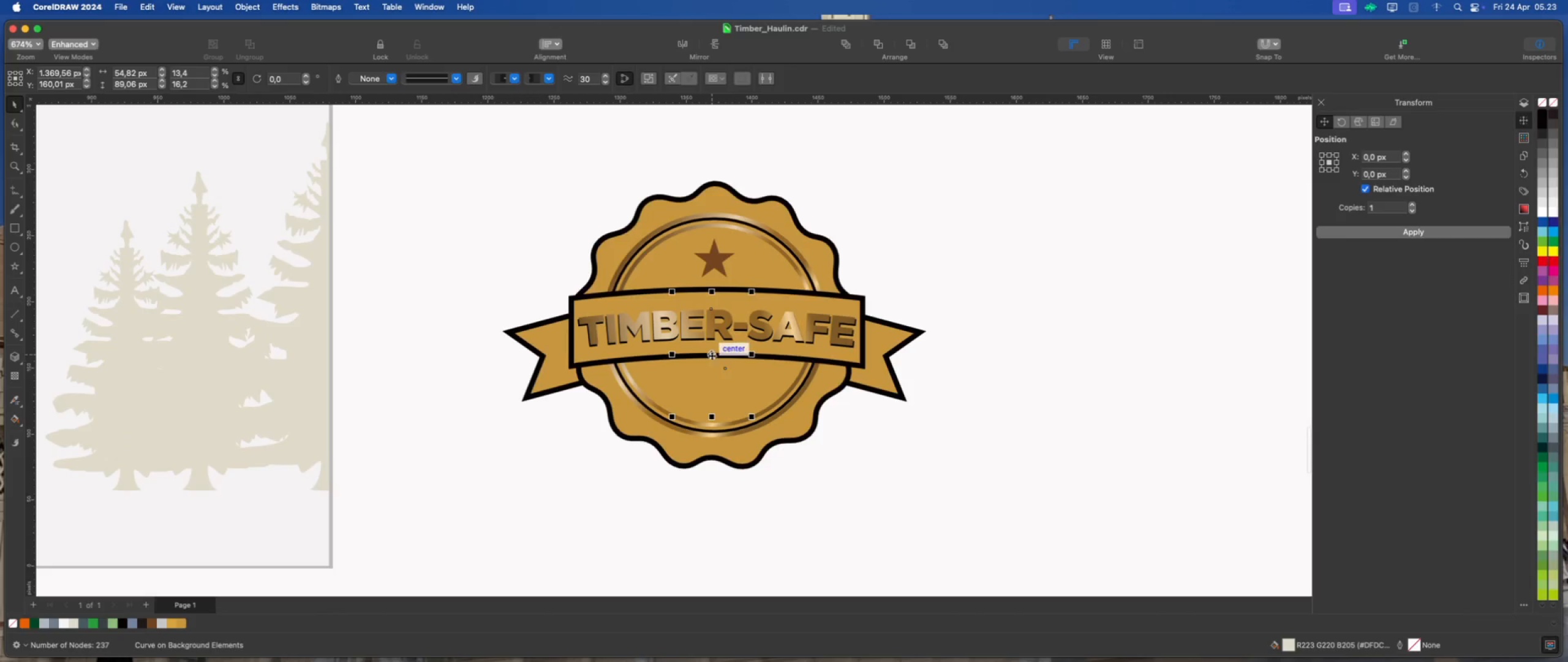 
right_click([712, 356])
 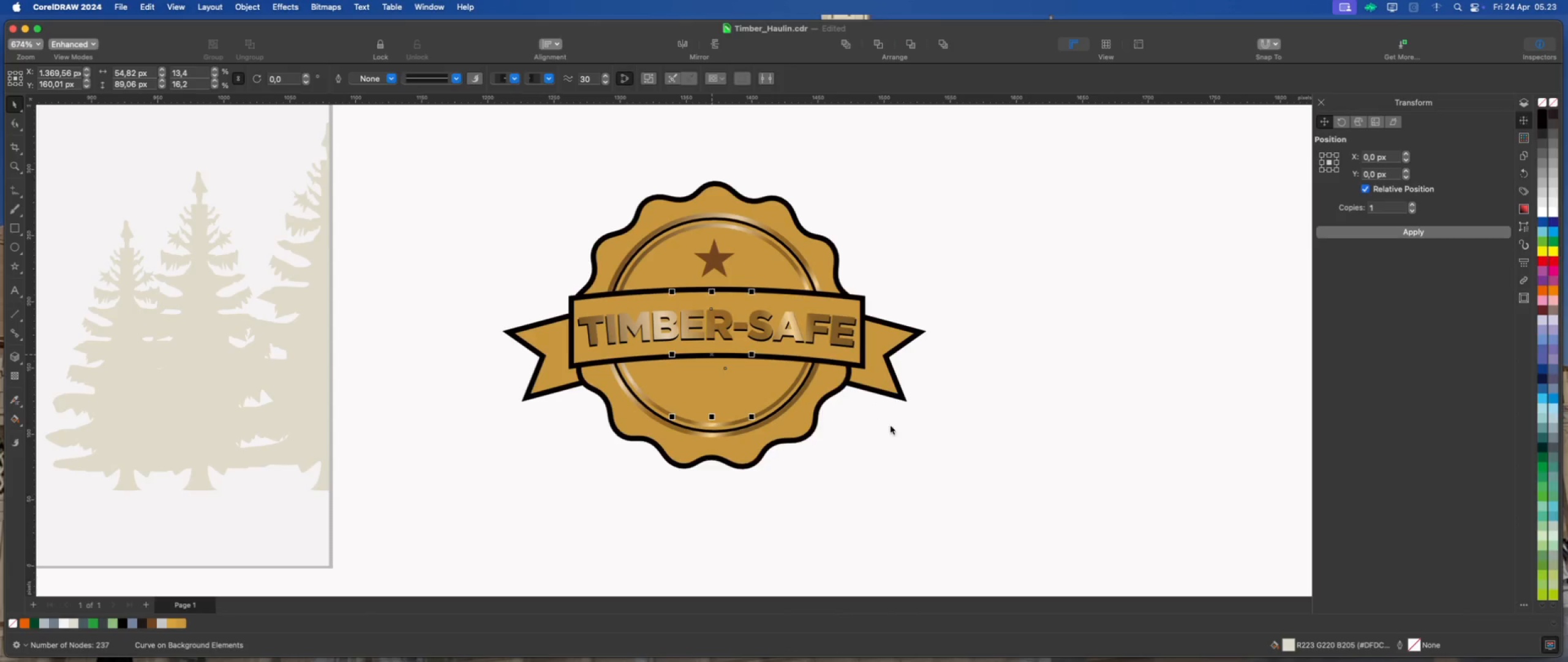 
scroll: coordinate [704, 371], scroll_direction: up, amount: 5.0
 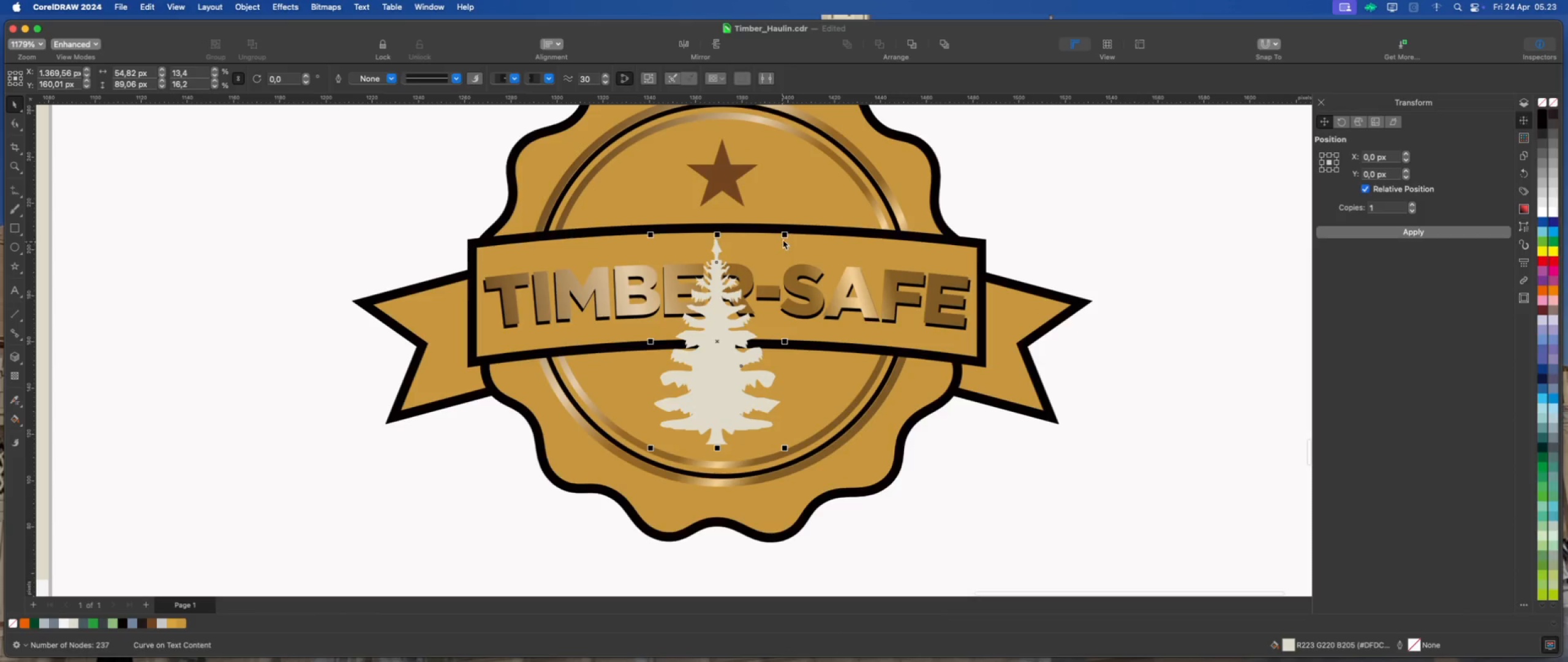 
left_click_drag(start_coordinate=[785, 235], to_coordinate=[768, 258])
 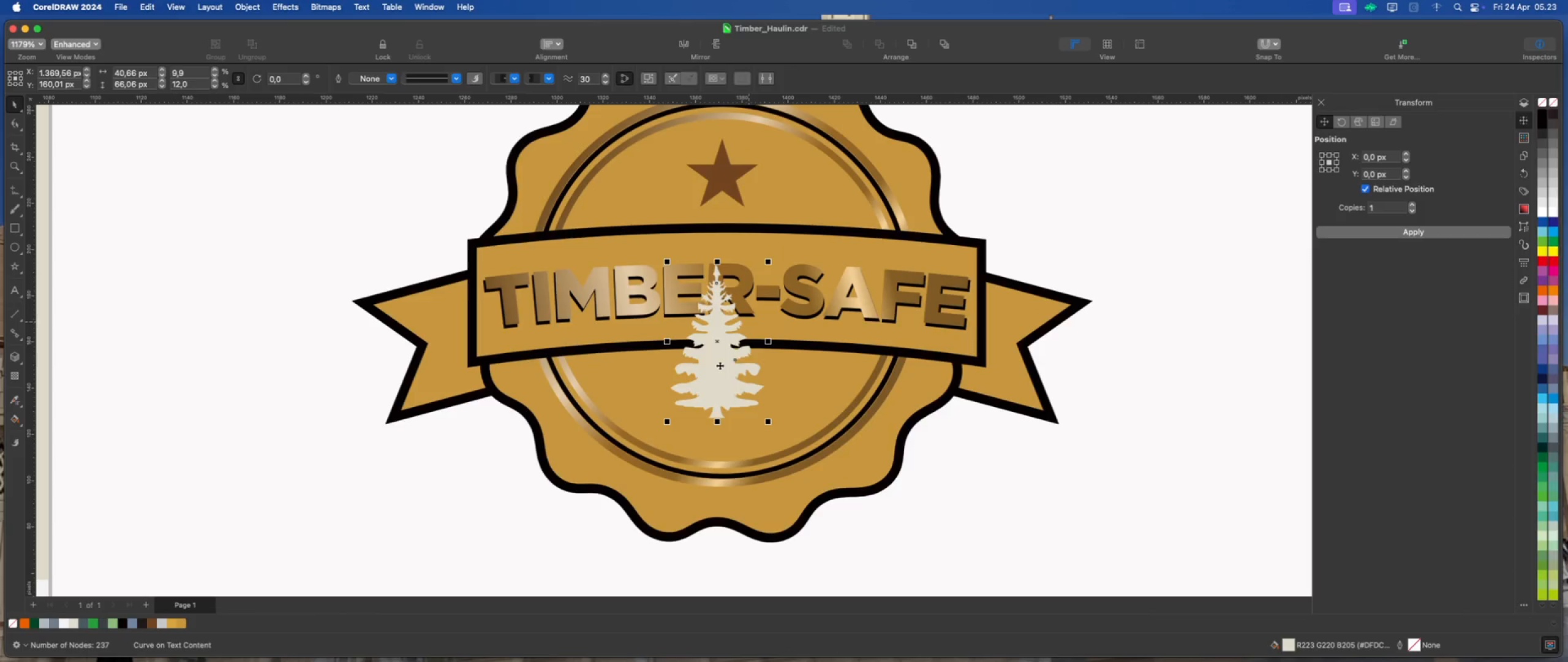 
hold_key(key=ShiftLeft, duration=1.34)
 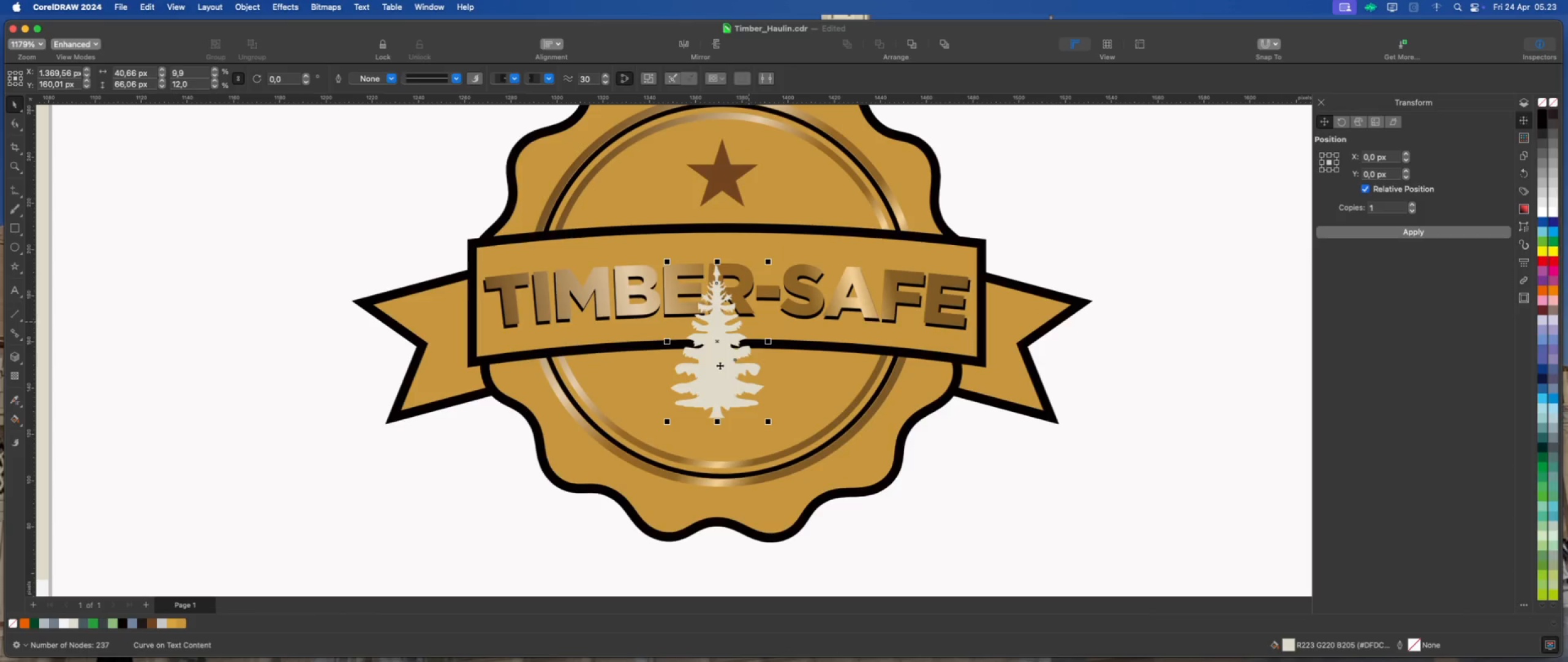 
left_click_drag(start_coordinate=[718, 365], to_coordinate=[718, 401])
 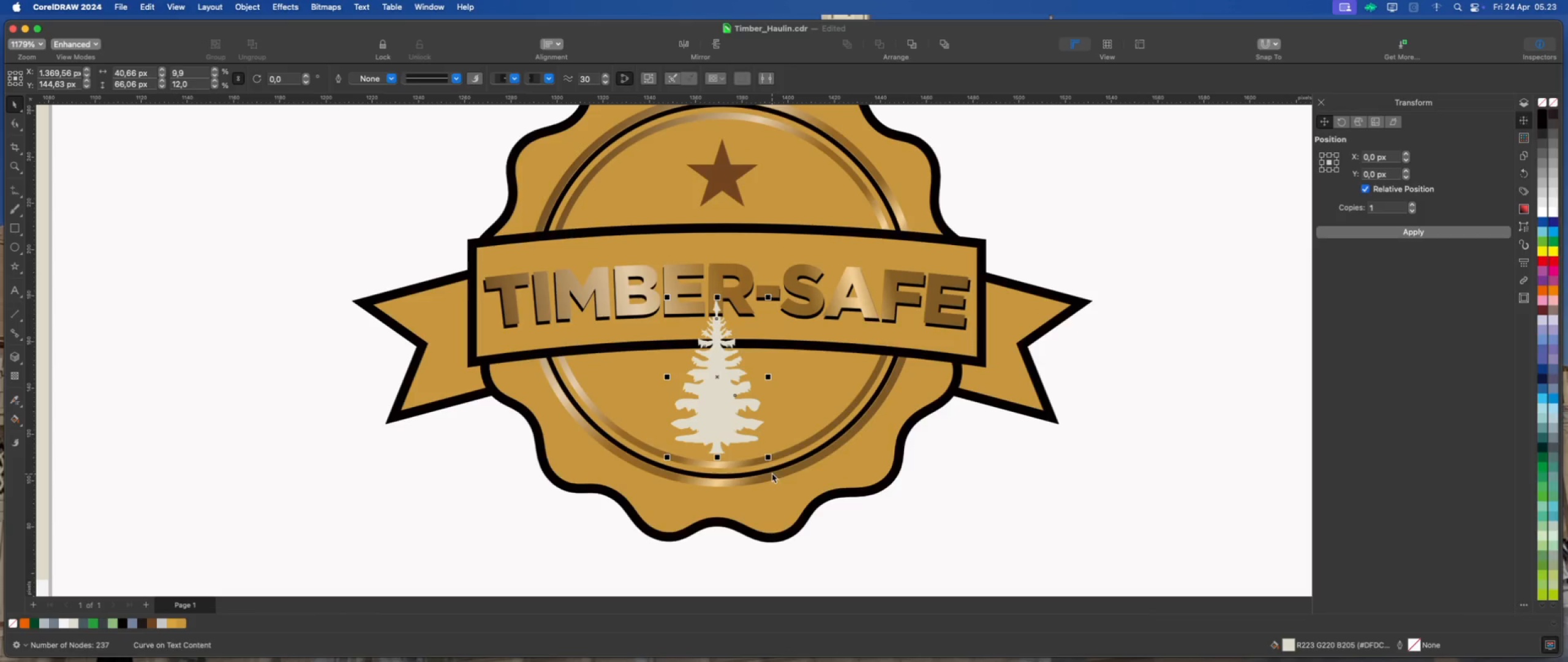 
hold_key(key=ShiftLeft, duration=0.93)
 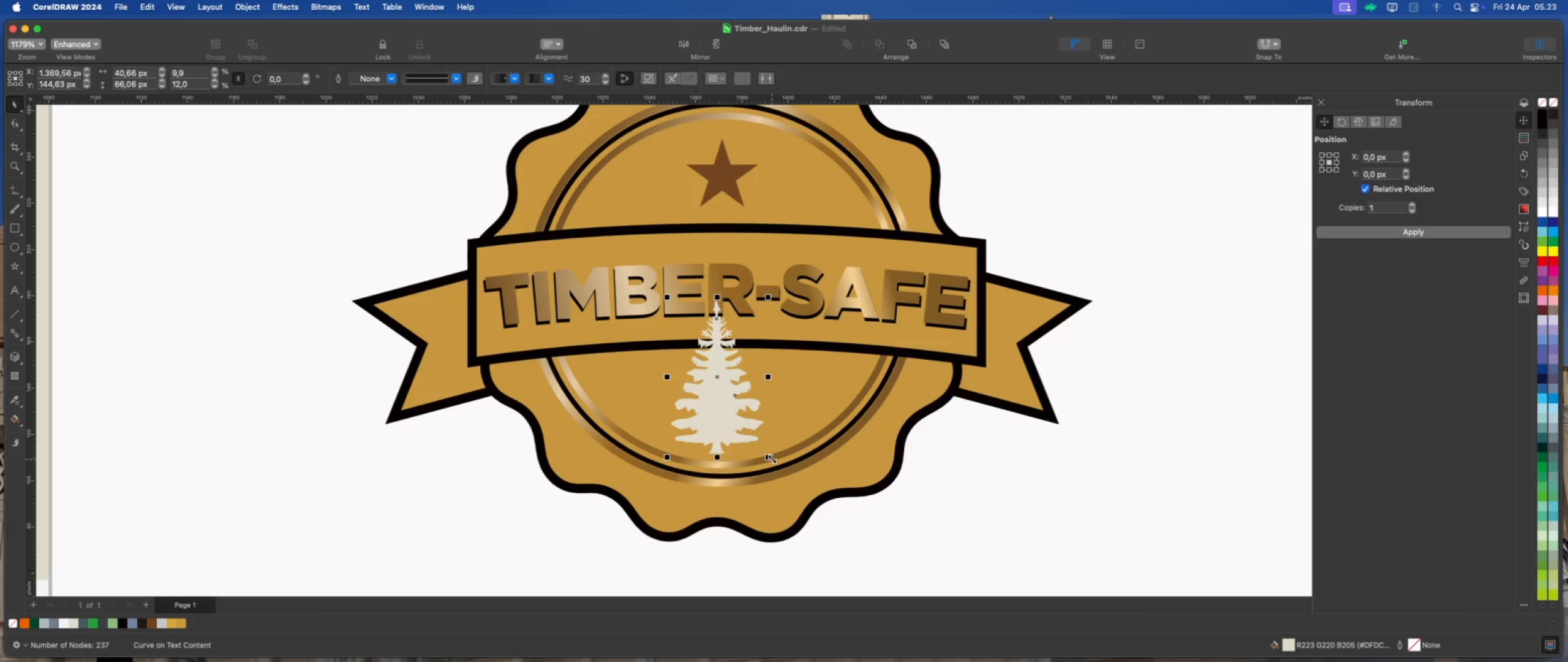 
left_click_drag(start_coordinate=[772, 457], to_coordinate=[763, 453])
 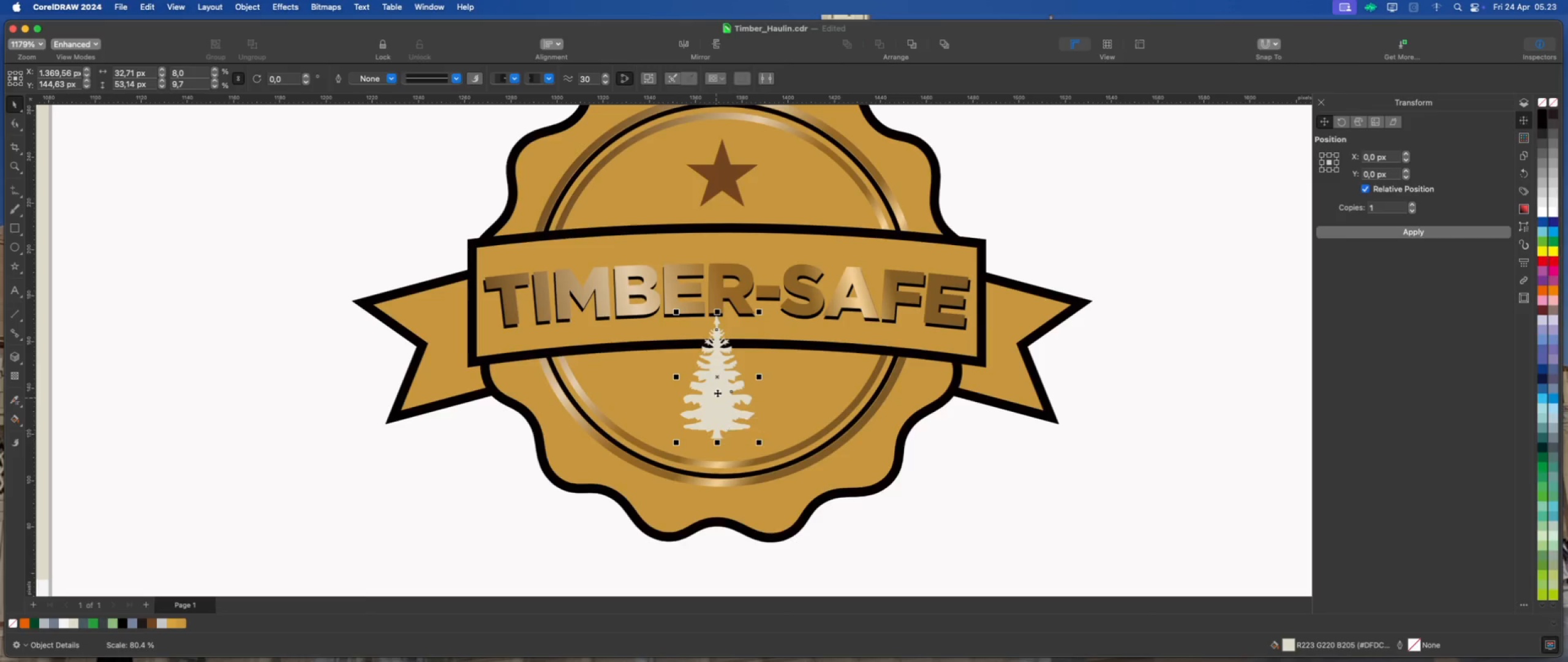 
hold_key(key=ShiftLeft, duration=0.86)
 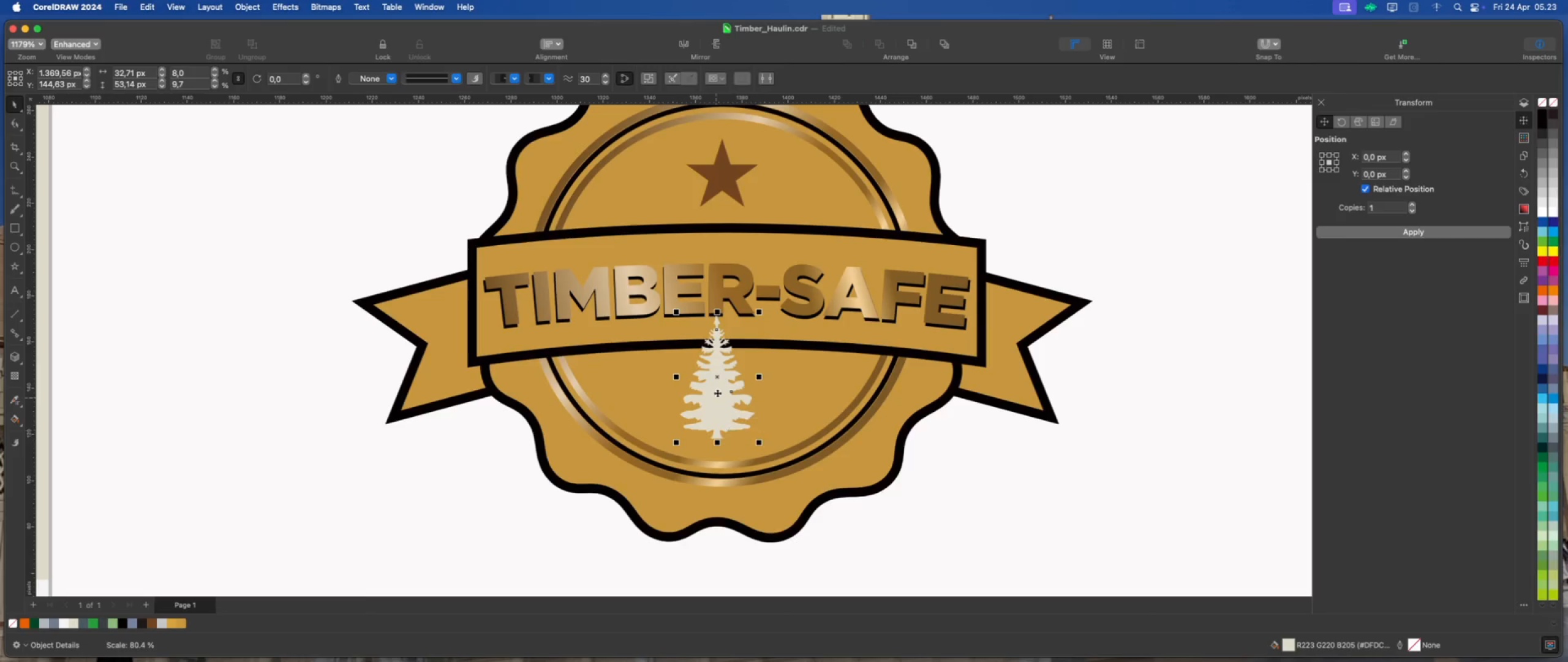 
left_click_drag(start_coordinate=[717, 392], to_coordinate=[718, 403])
 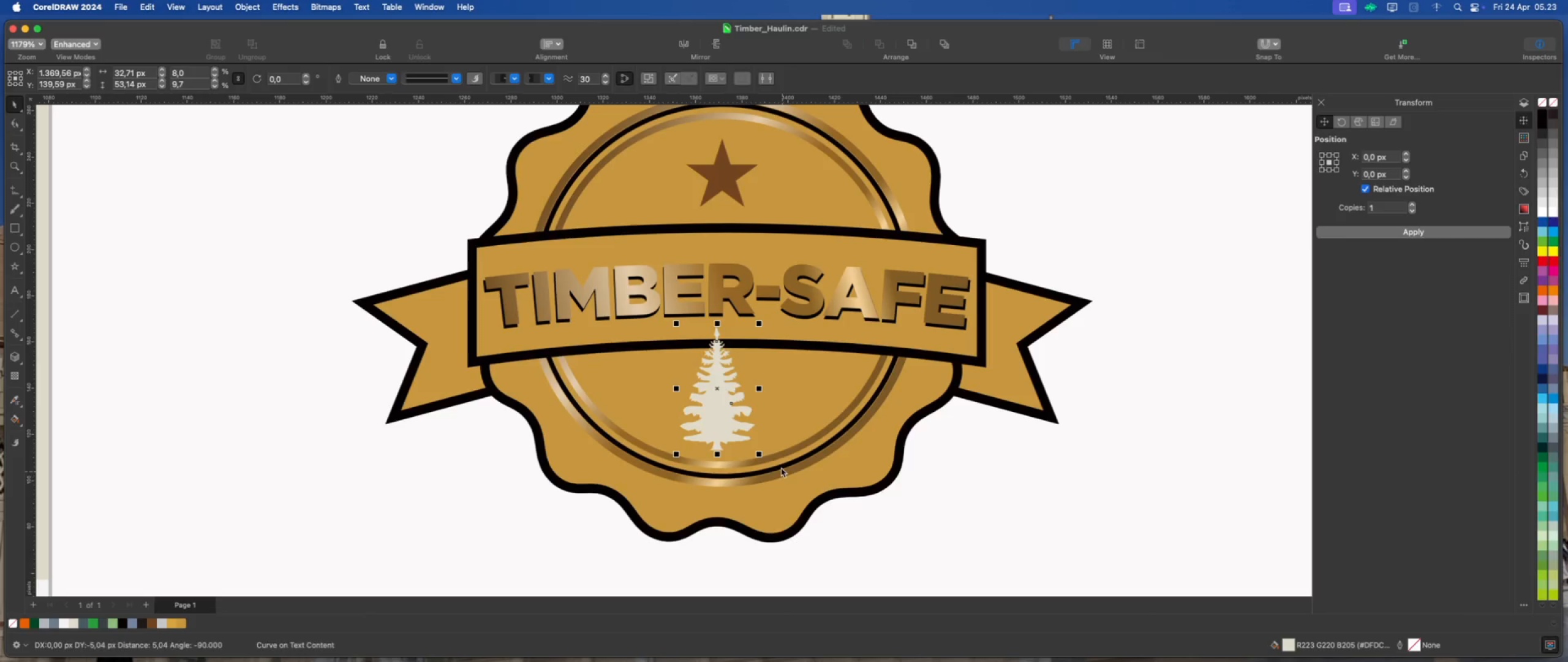 
hold_key(key=ShiftLeft, duration=1.59)
 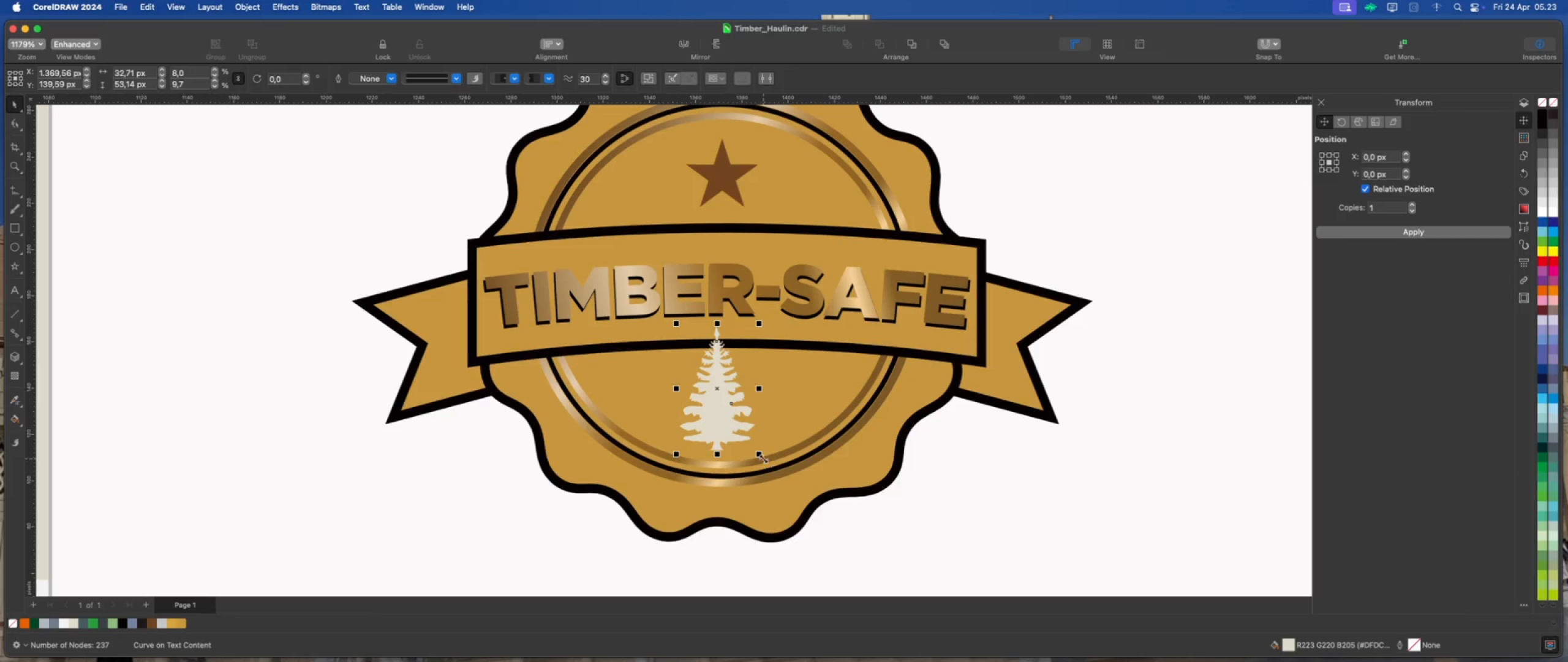 
left_click_drag(start_coordinate=[761, 455], to_coordinate=[752, 450])
 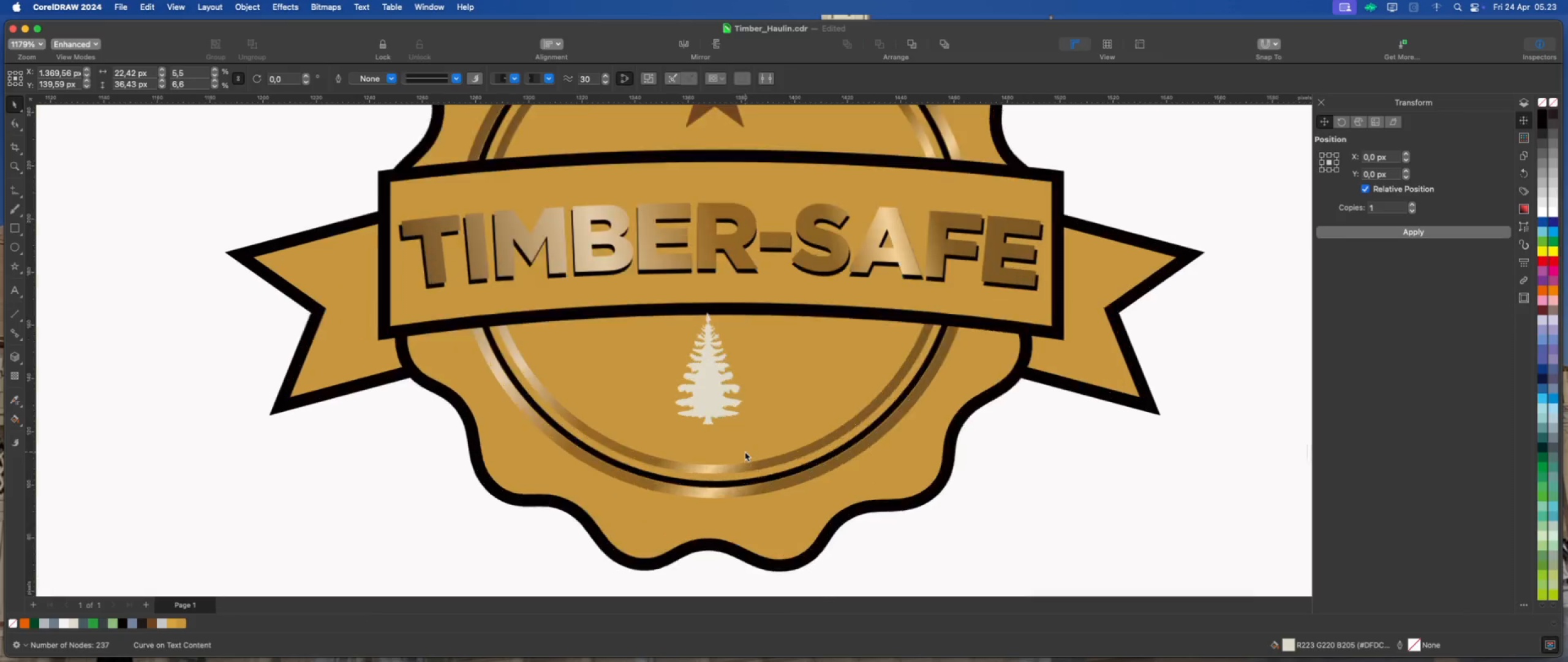 
hold_key(key=ShiftLeft, duration=1.08)
 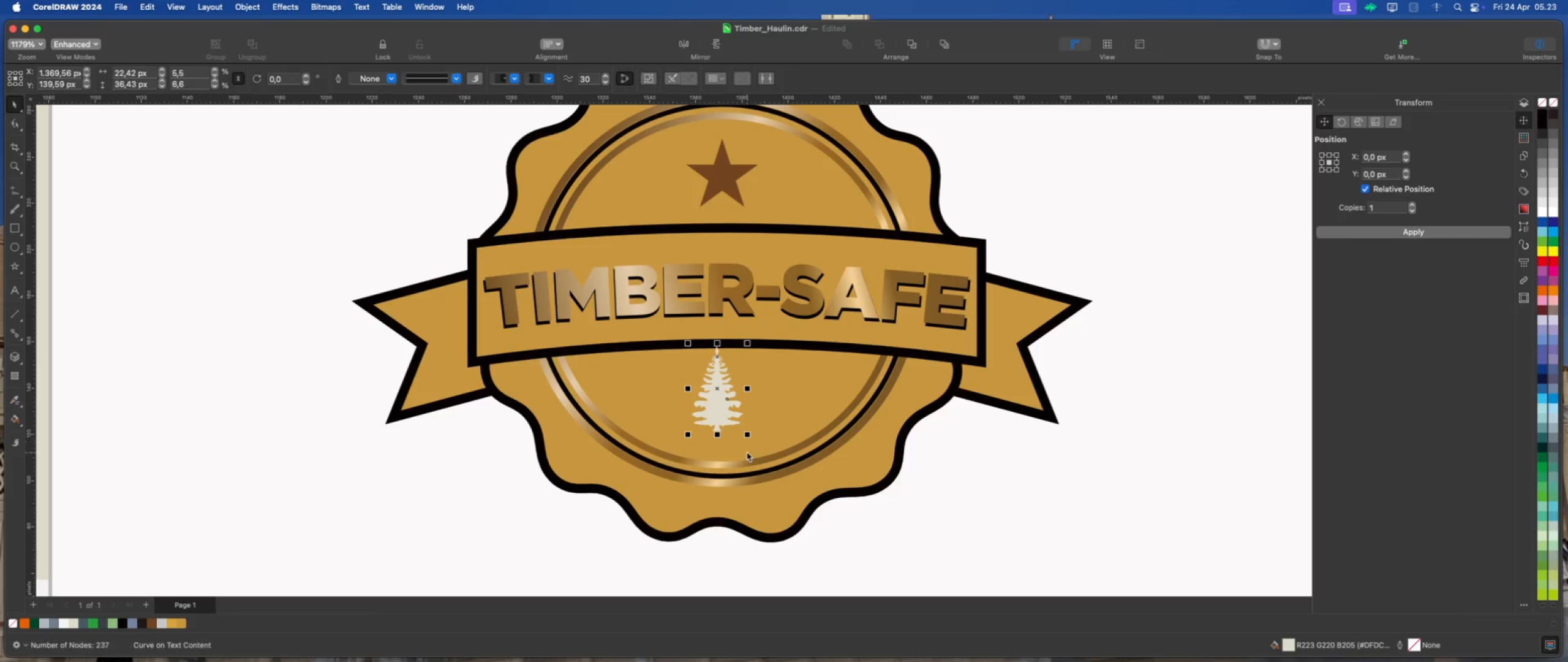 
scroll: coordinate [745, 451], scroll_direction: up, amount: 3.0
 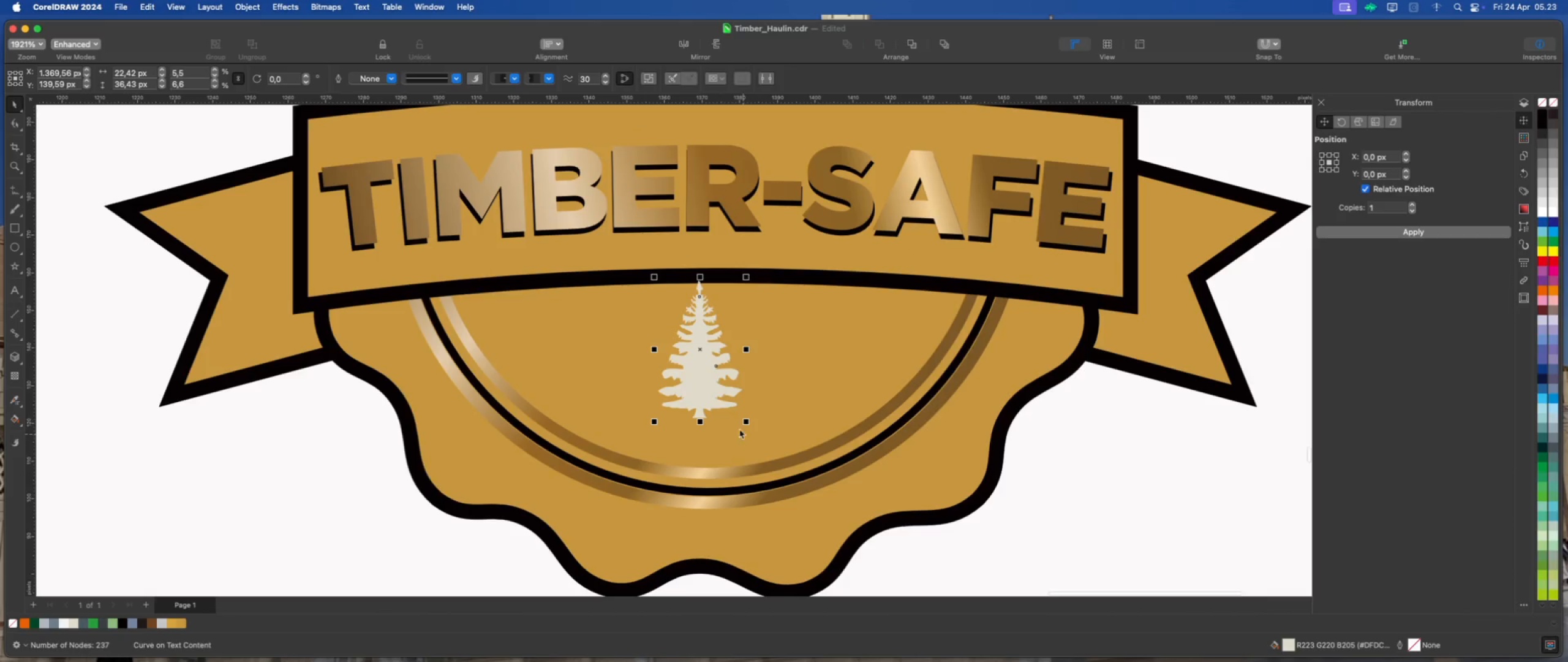 
left_click_drag(start_coordinate=[709, 373], to_coordinate=[708, 402])
 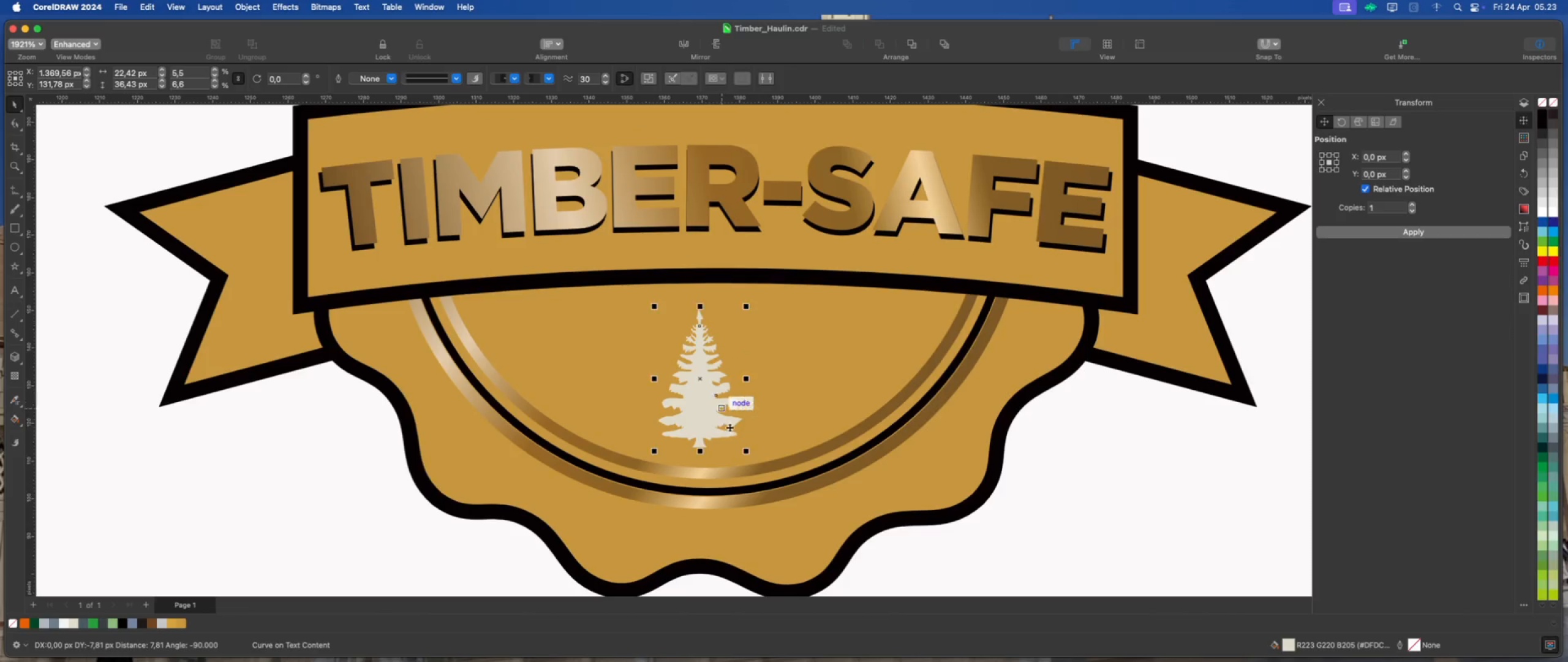 
hold_key(key=ShiftLeft, duration=1.37)
 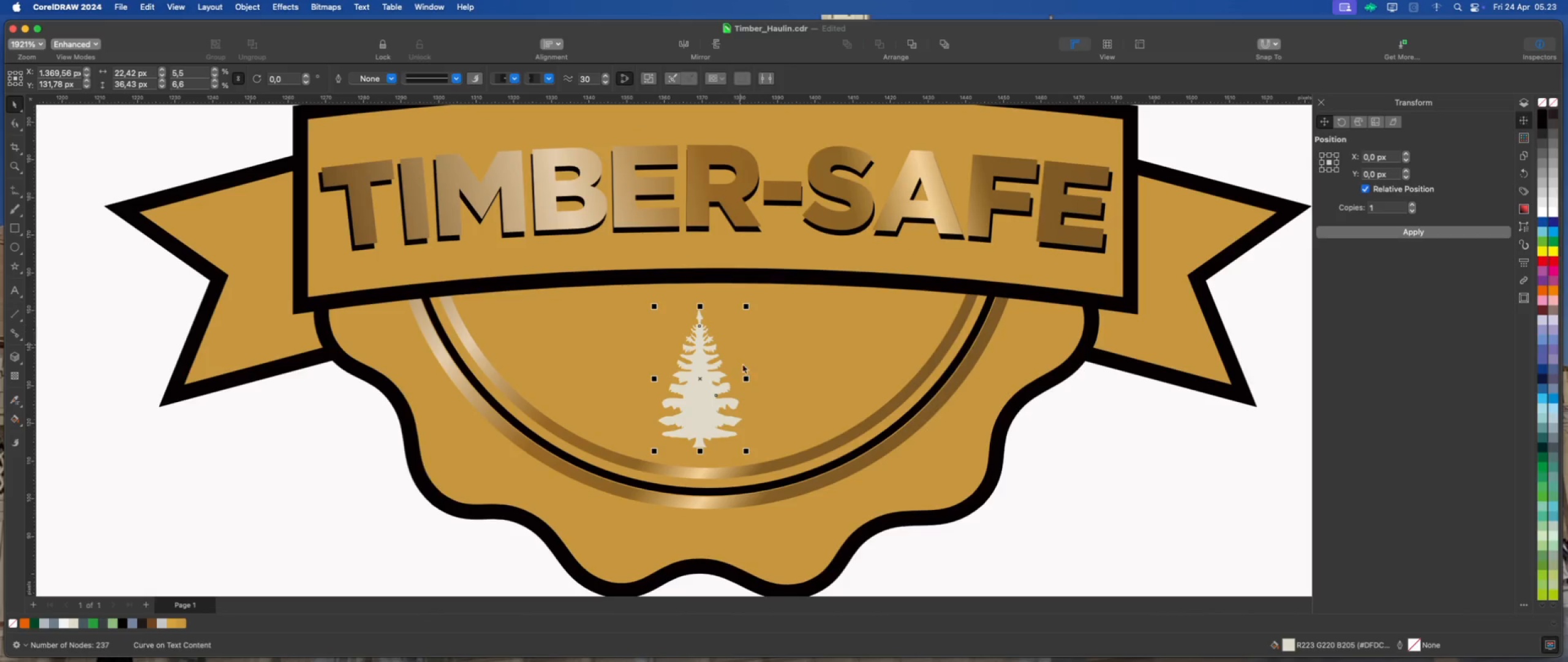 
left_click_drag(start_coordinate=[747, 451], to_coordinate=[757, 474])
 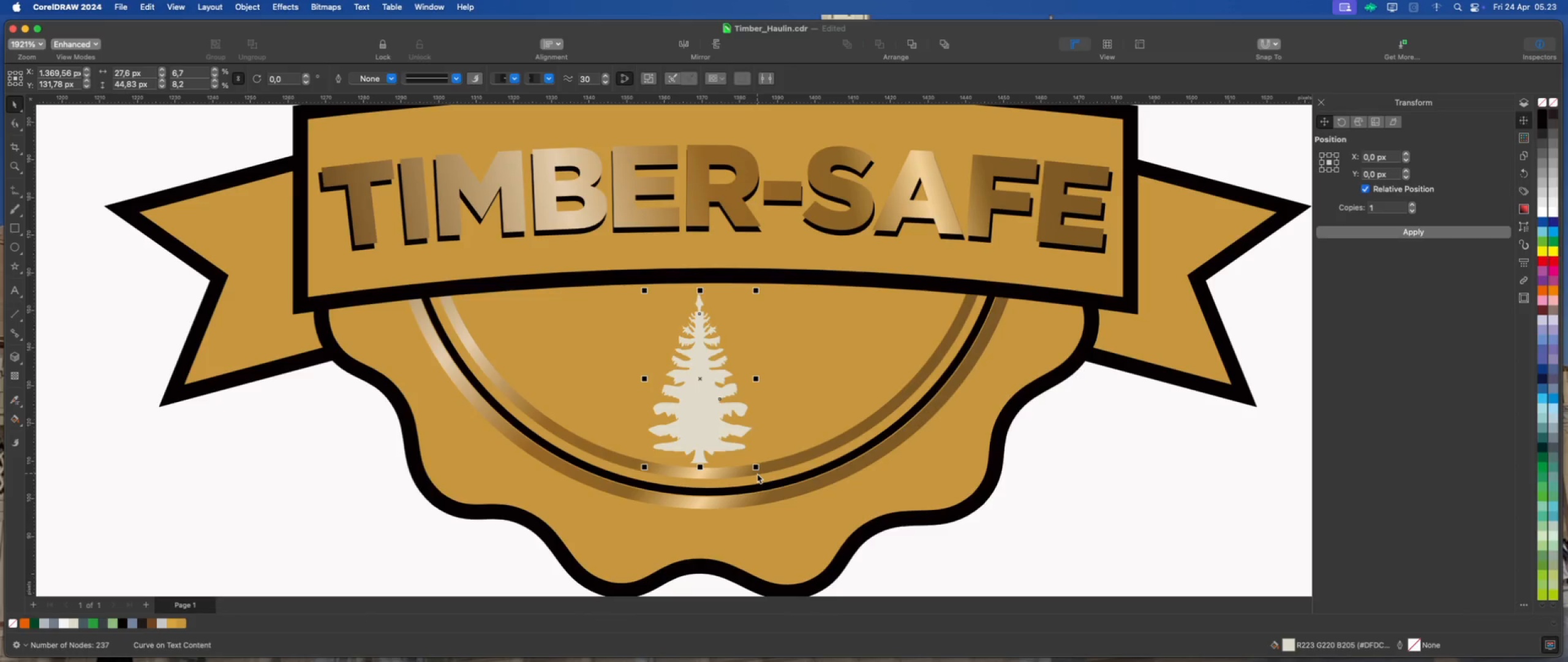 
hold_key(key=ShiftLeft, duration=1.42)
 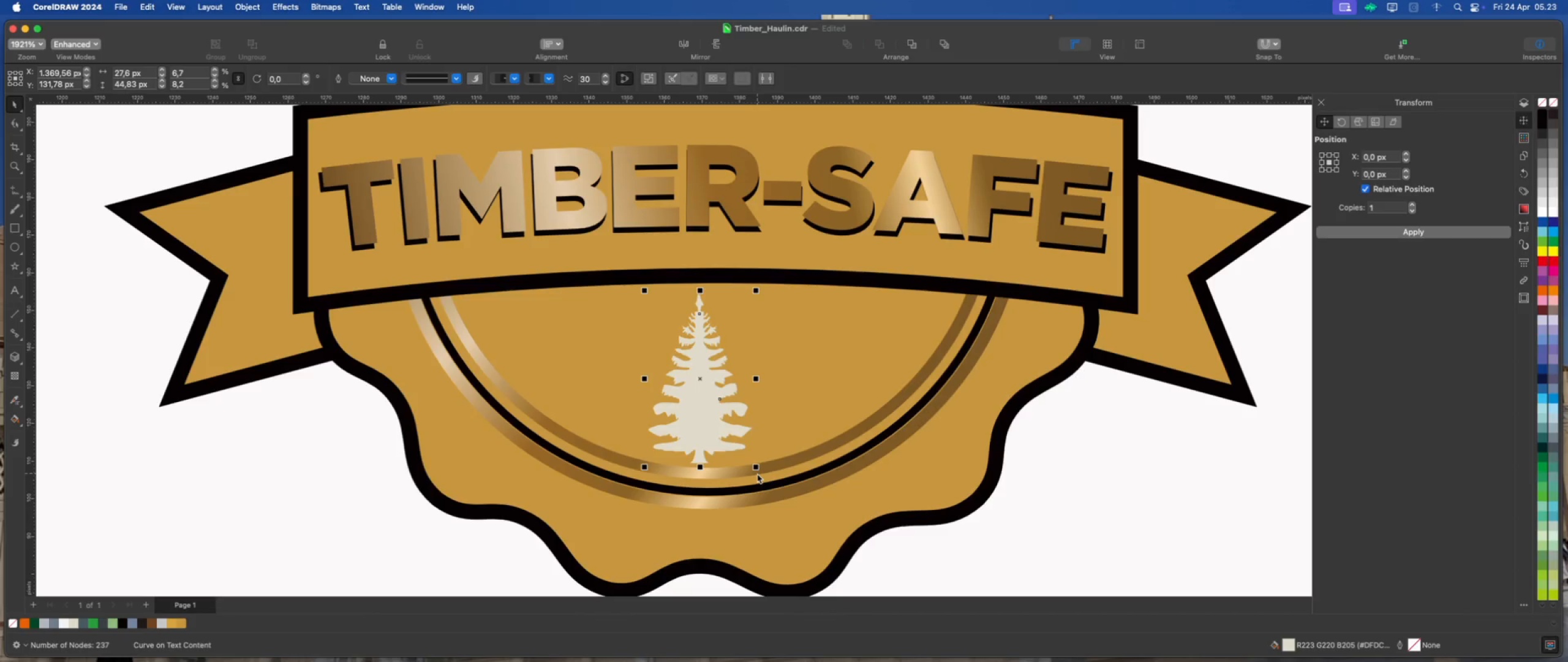 
key(ArrowUp)
 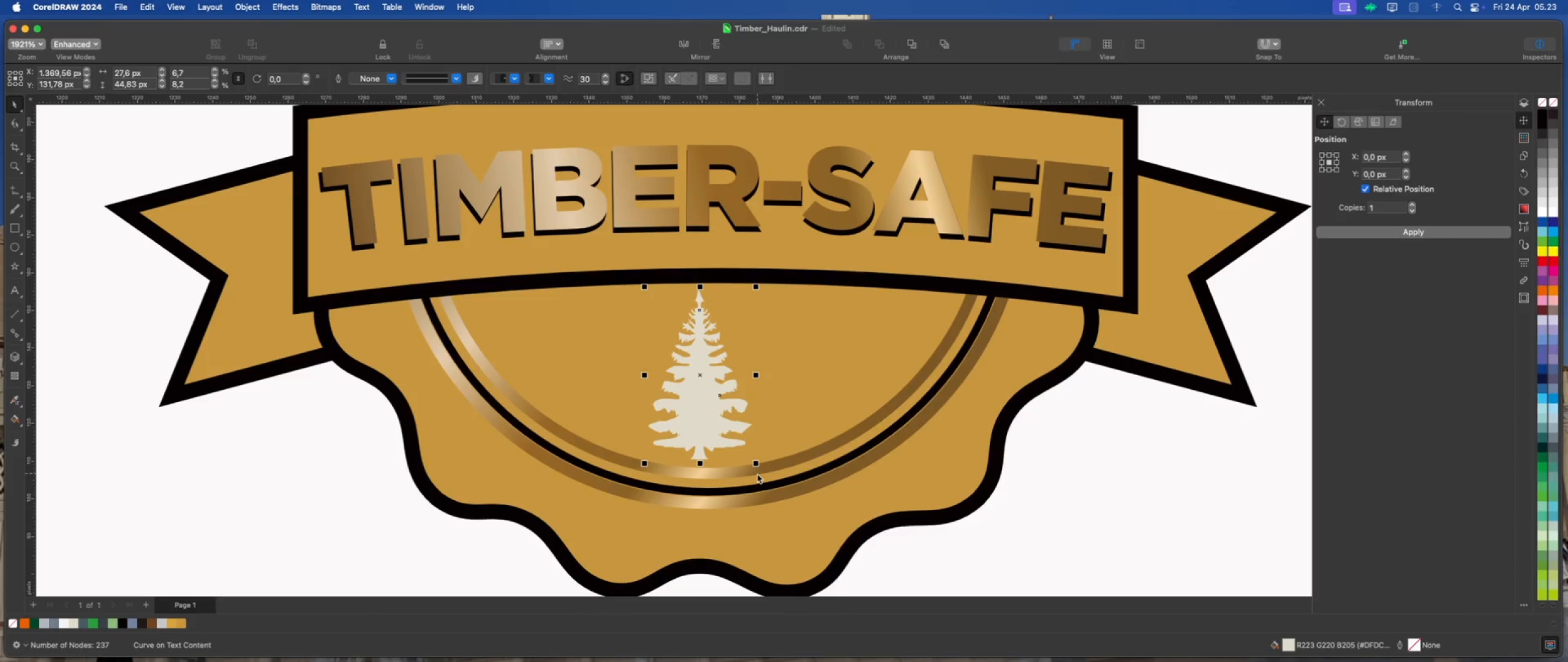 
key(ArrowUp)
 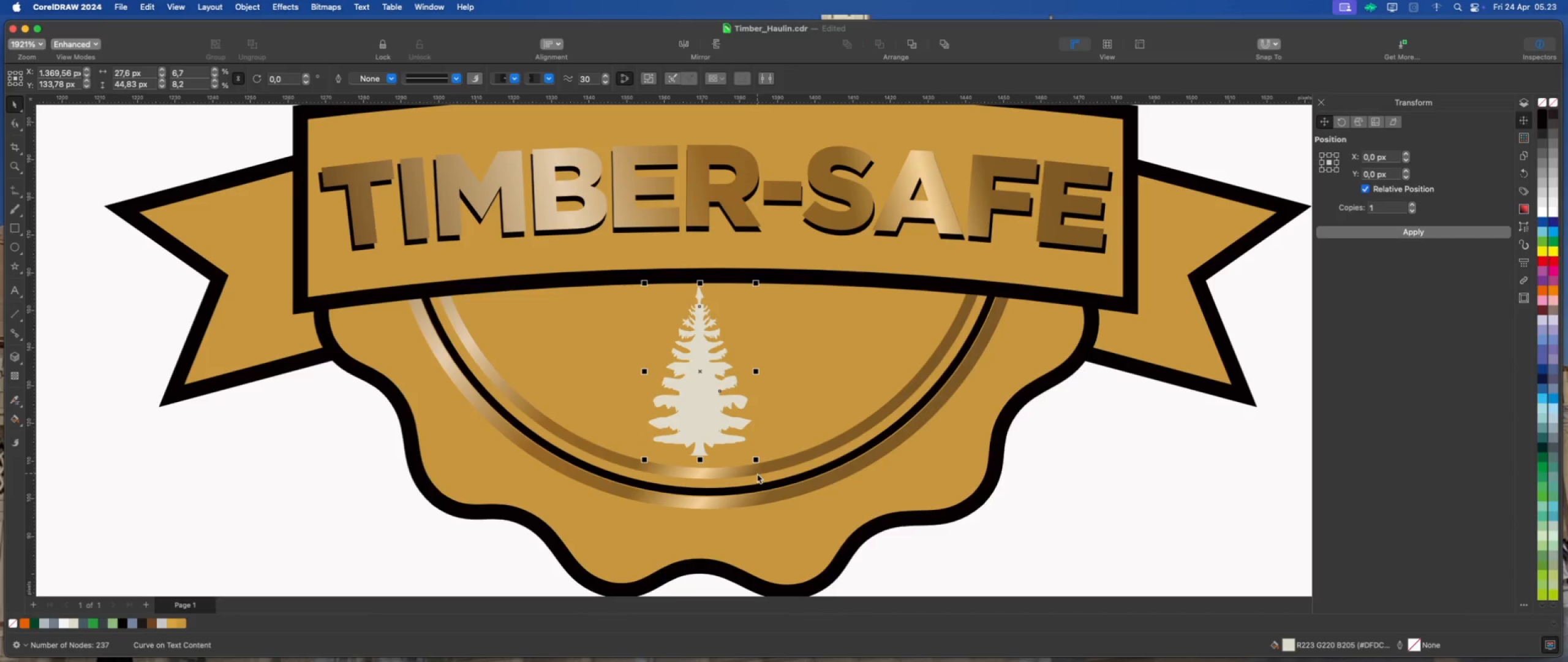 
key(ArrowDown)
 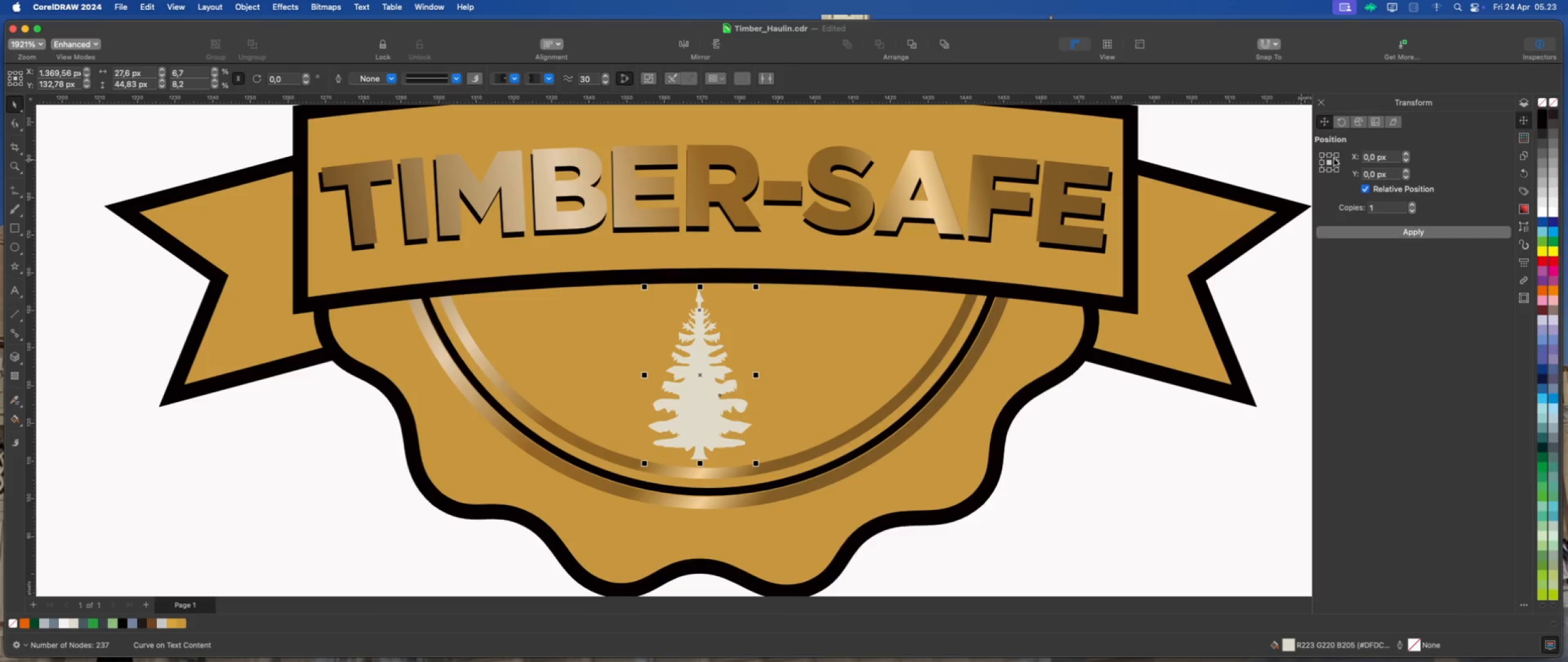 
left_click([1338, 163])
 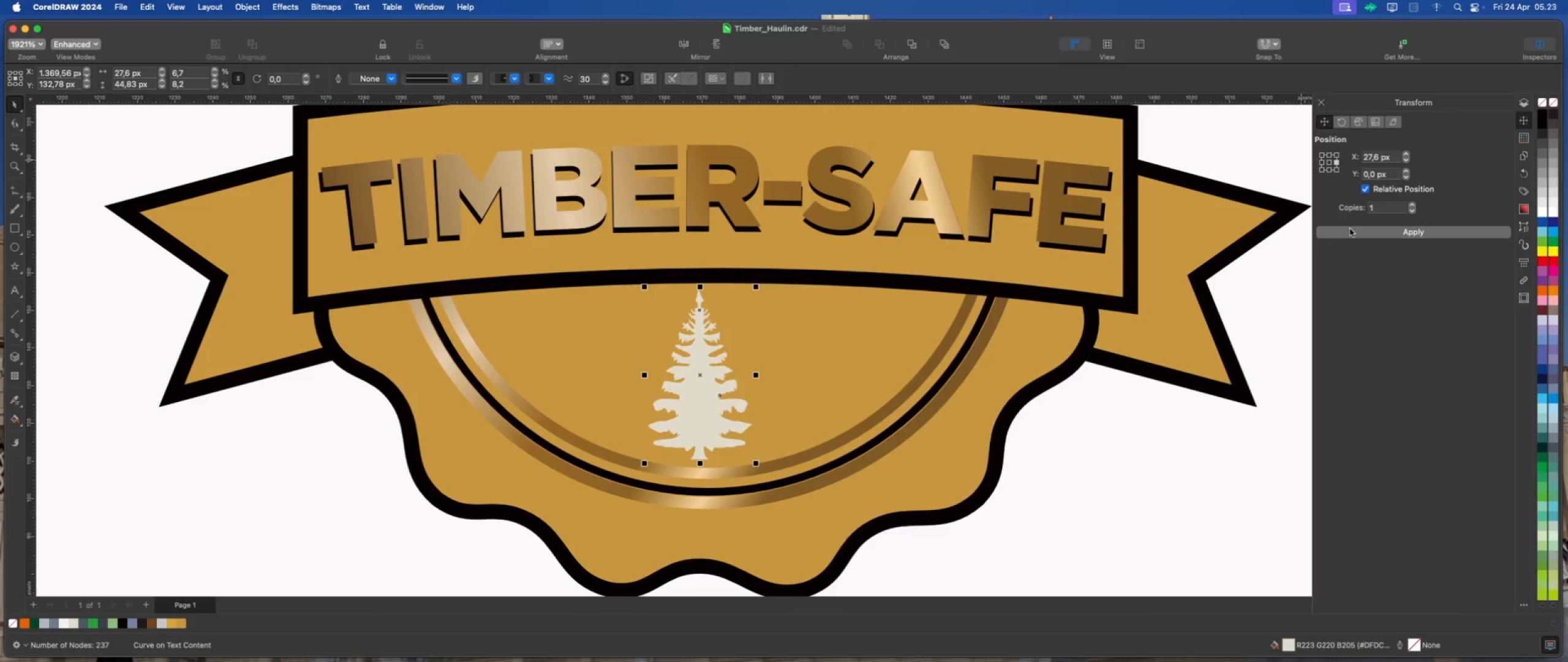 
left_click([1351, 234])
 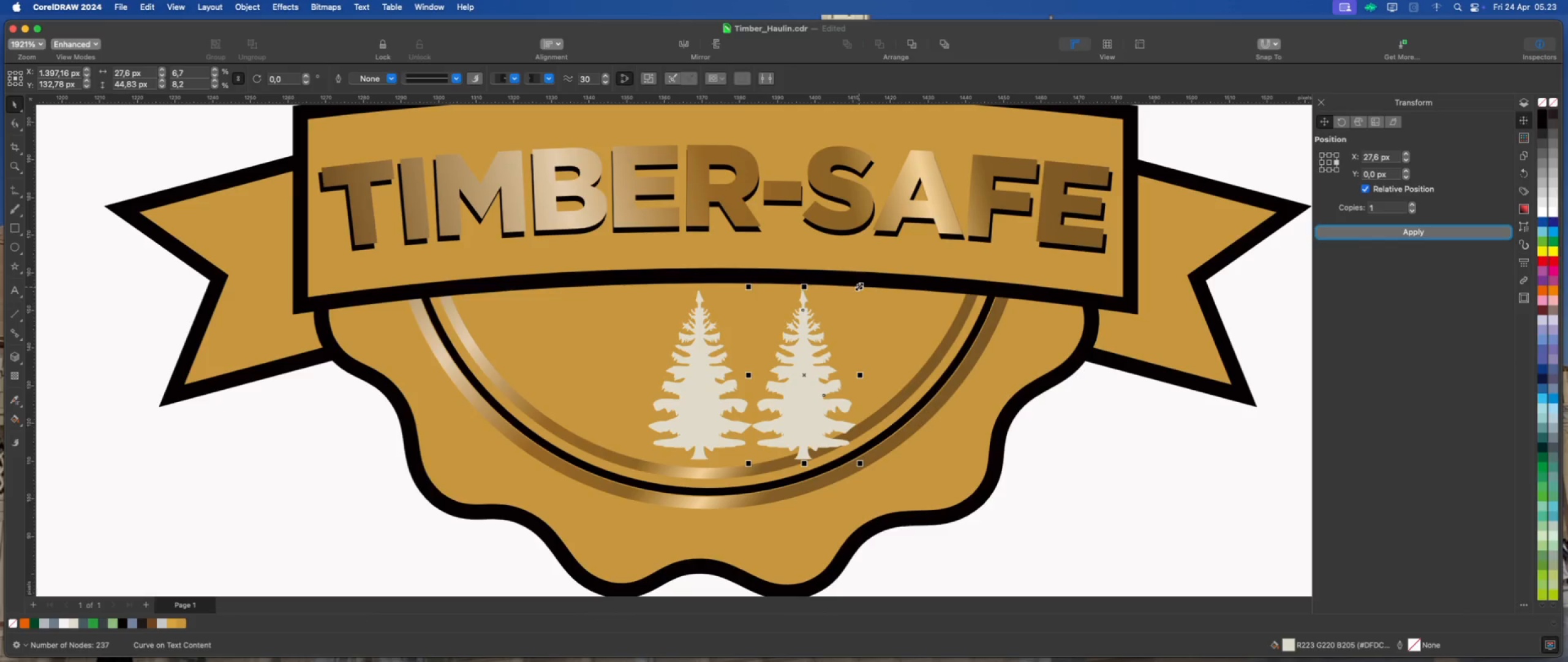 
left_click_drag(start_coordinate=[859, 284], to_coordinate=[834, 311])
 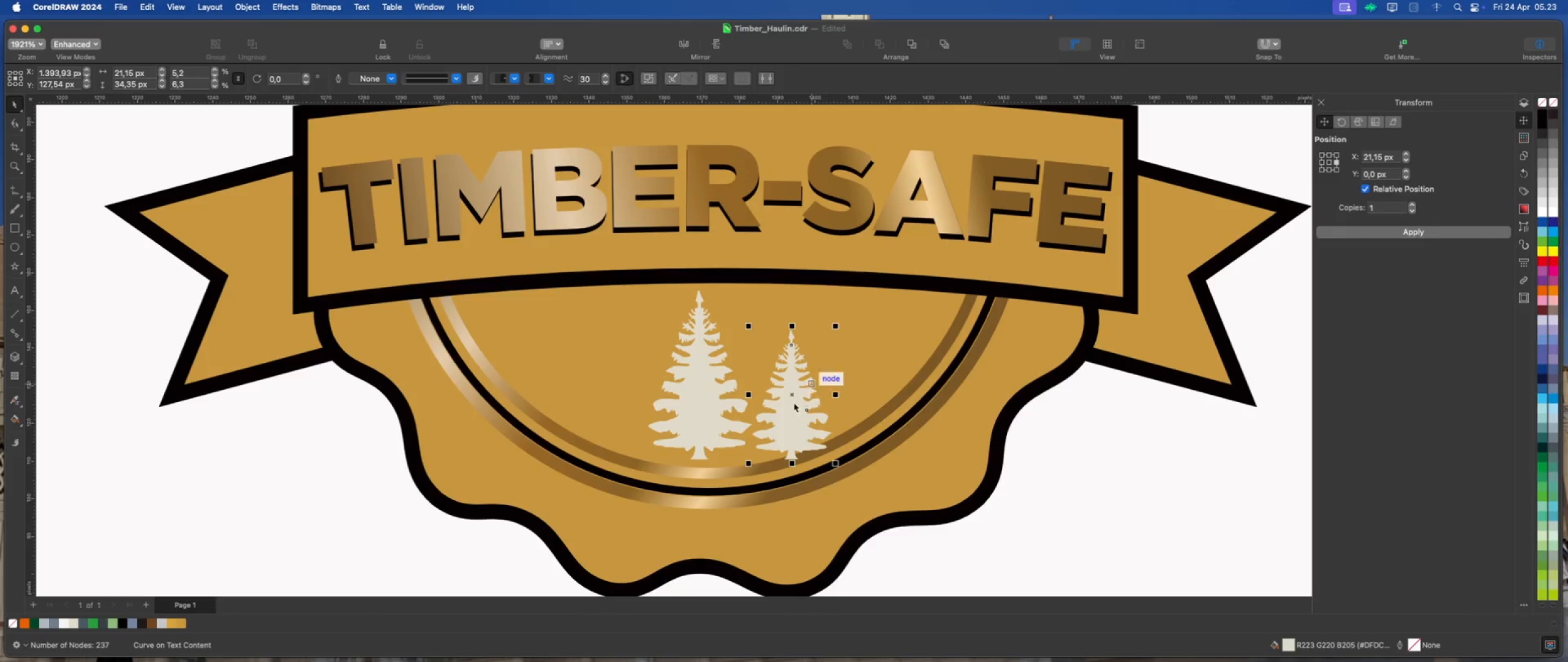 
left_click_drag(start_coordinate=[793, 403], to_coordinate=[747, 394])
 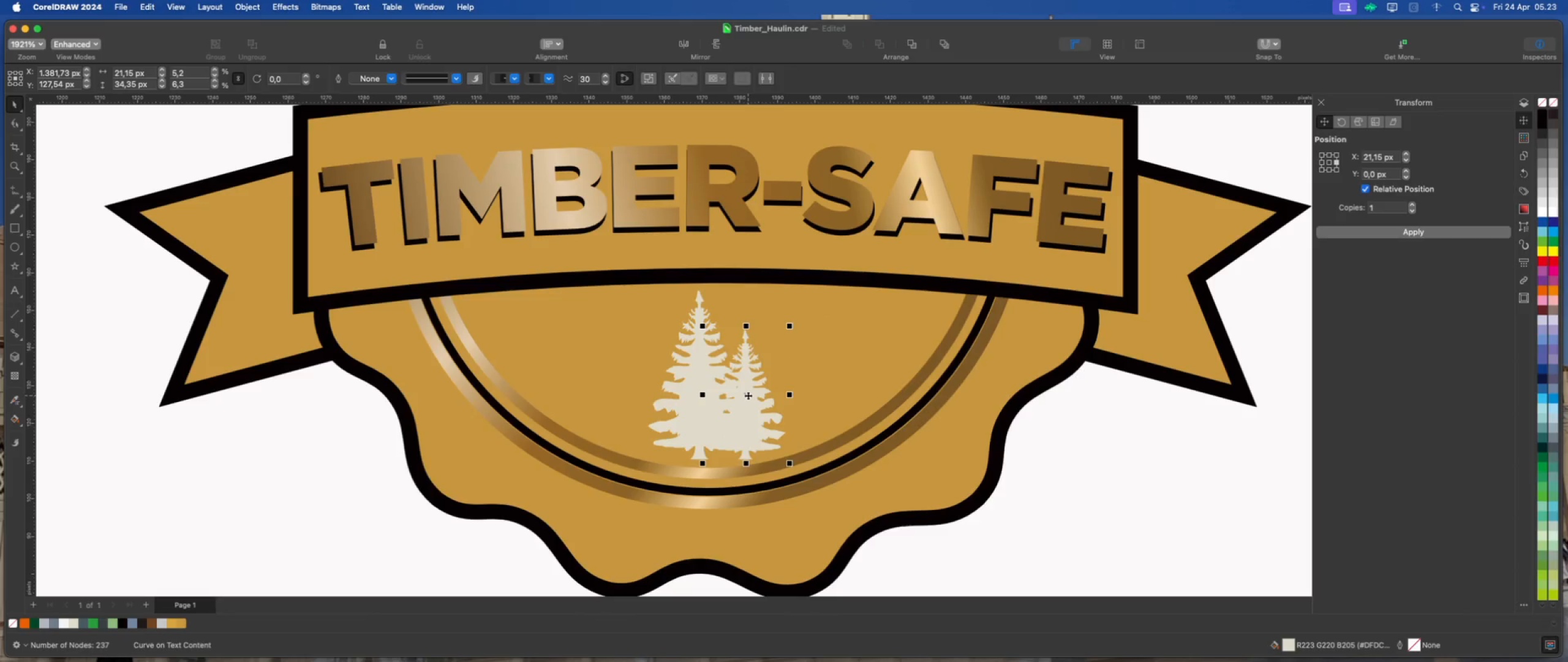 
hold_key(key=ShiftLeft, duration=1.81)
 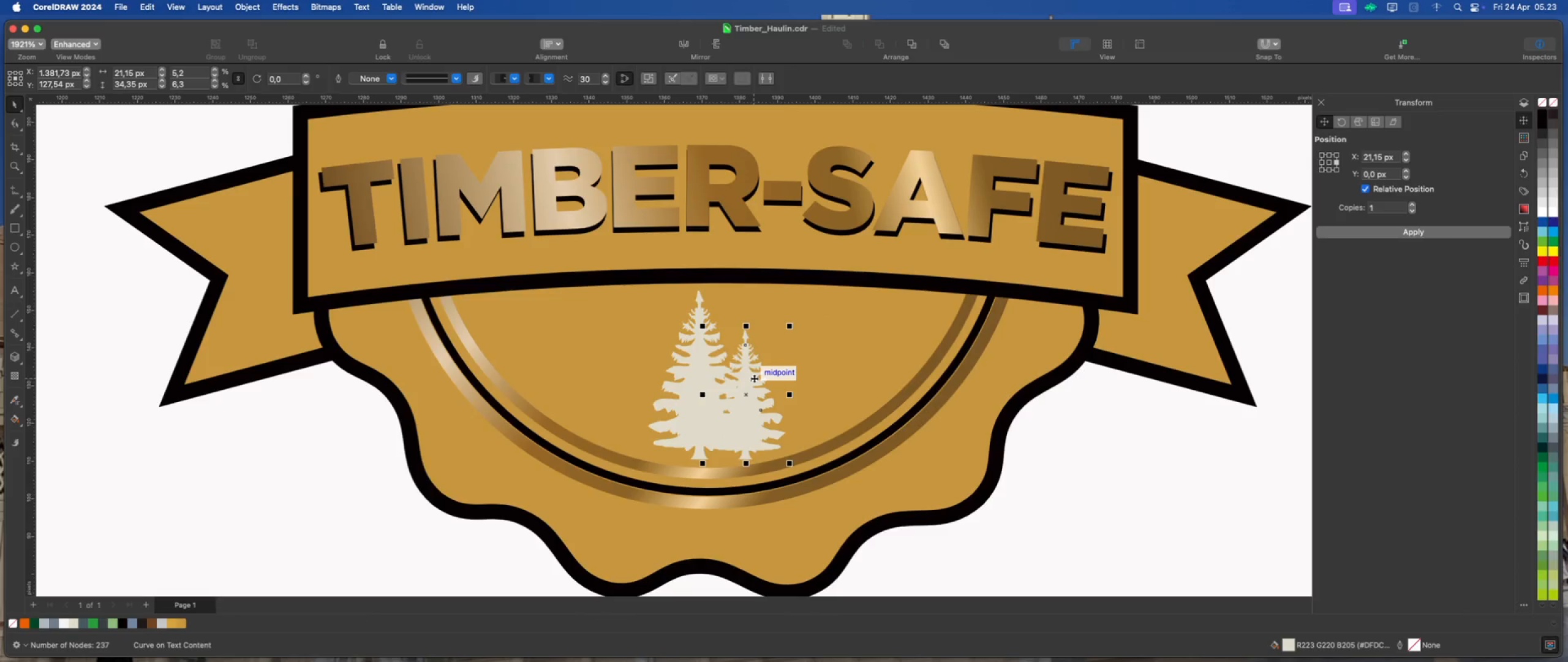 
key(ArrowUp)
 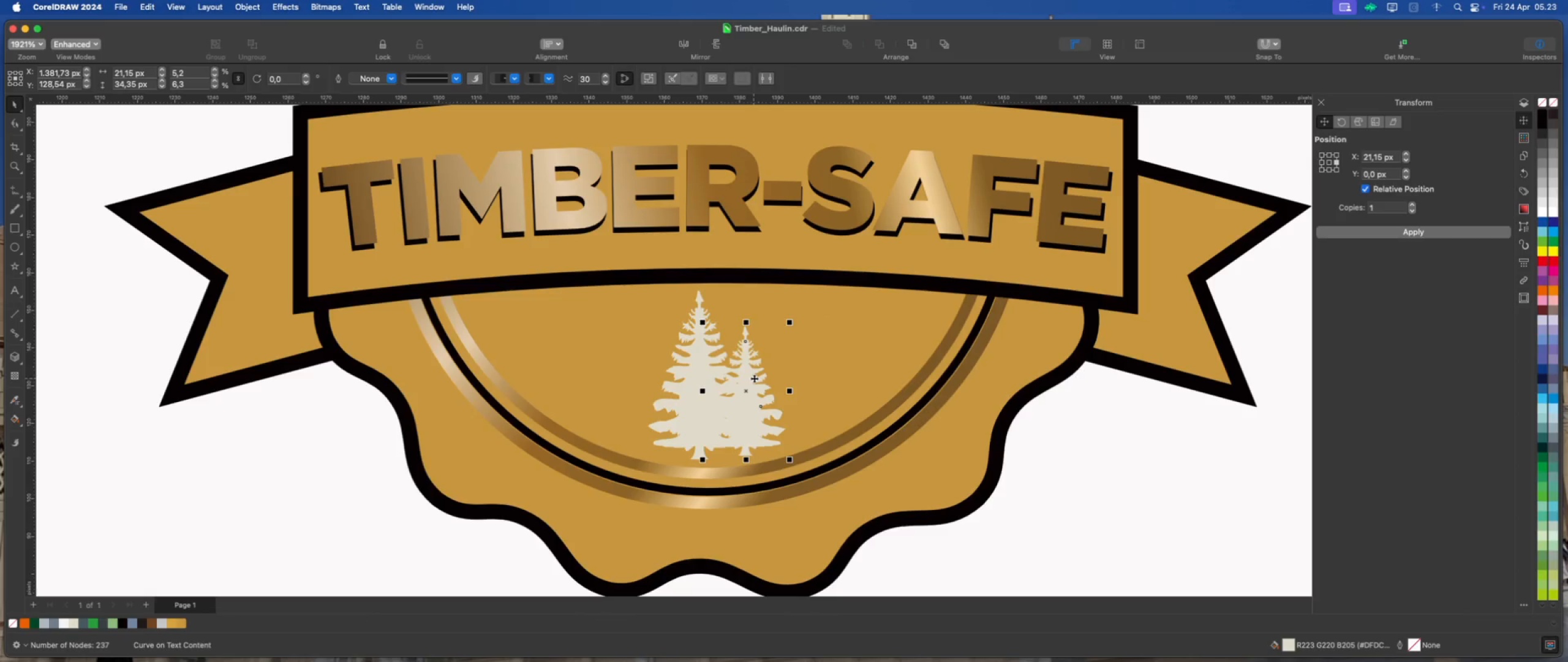 
key(ArrowUp)
 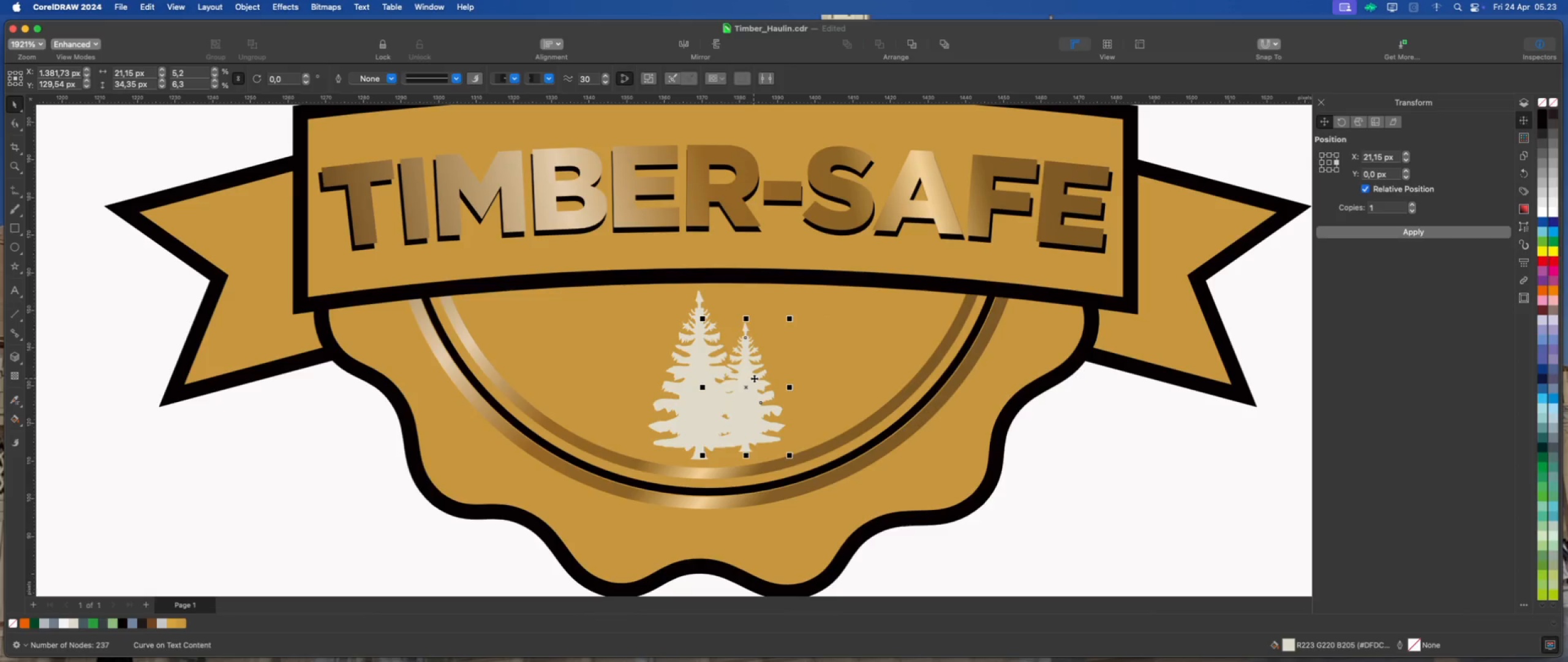 
key(ArrowDown)
 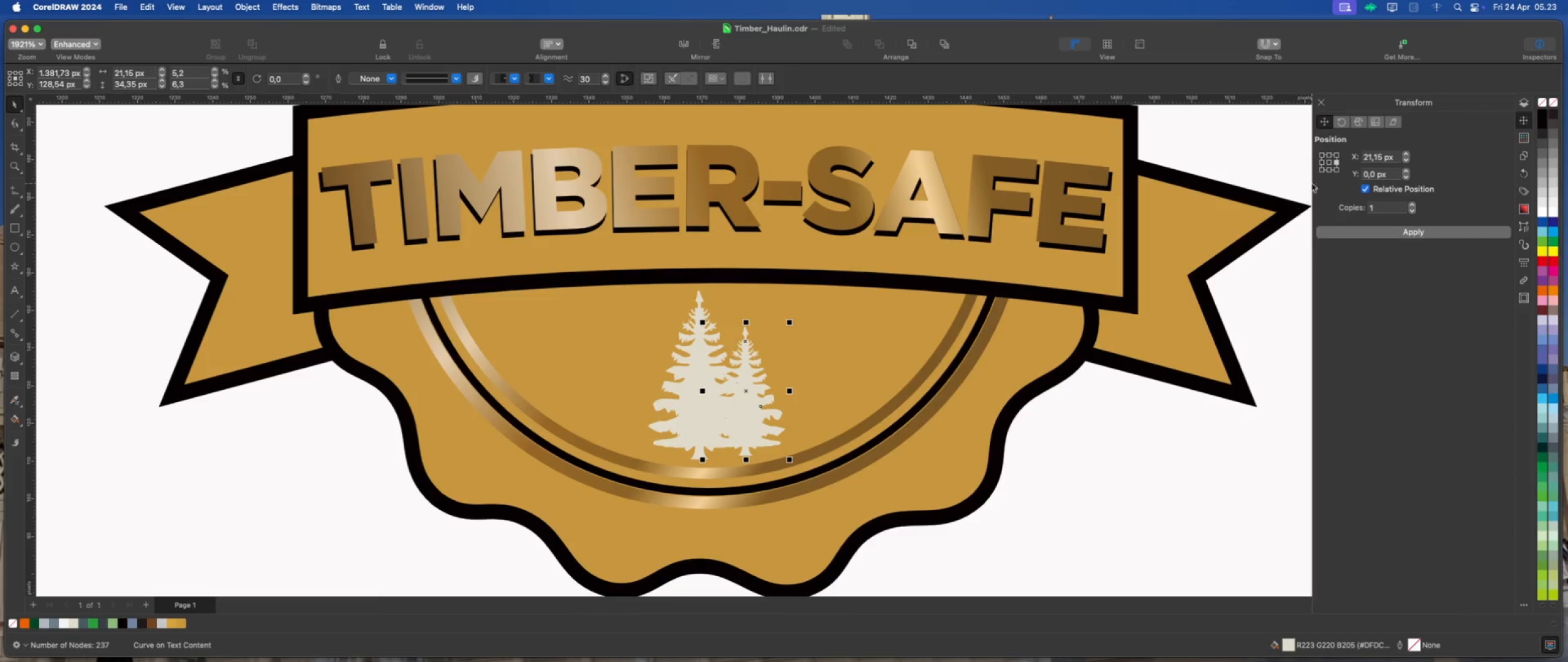 
left_click([1323, 164])
 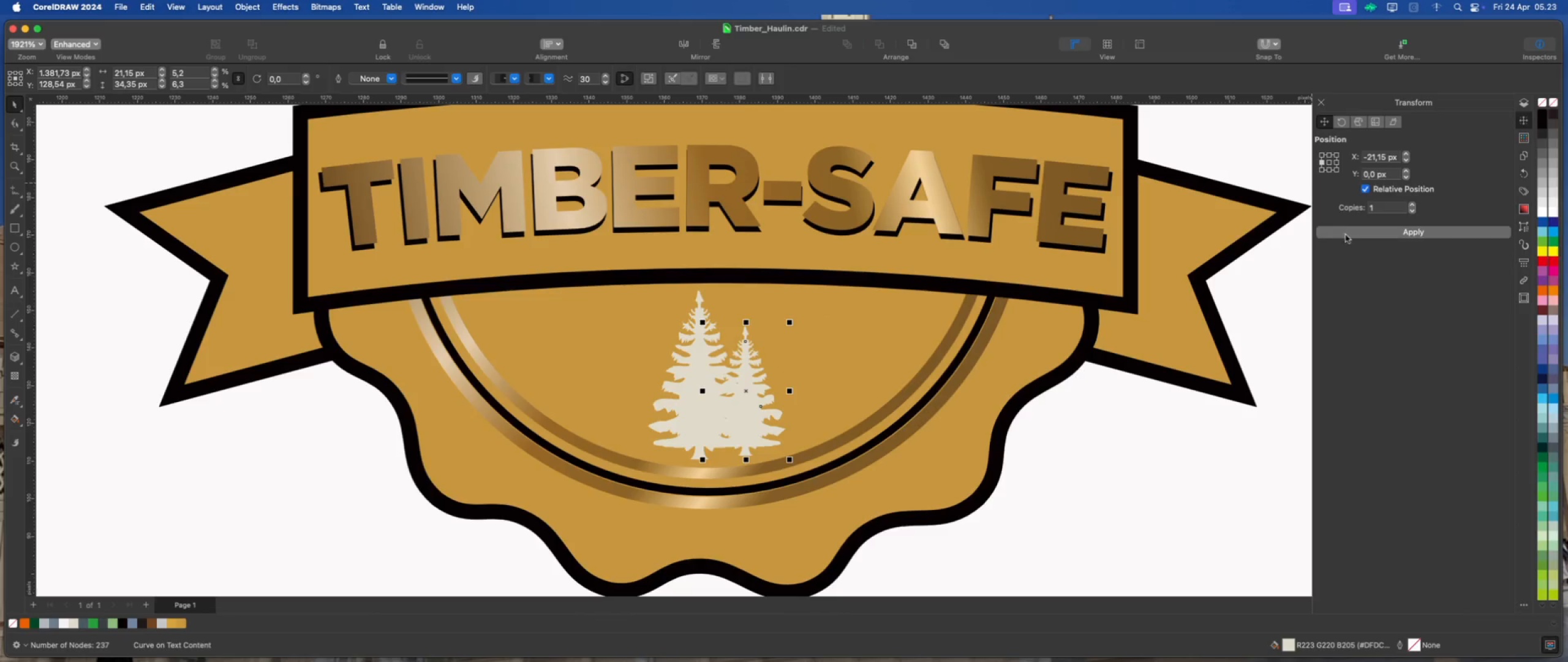 
left_click([1350, 232])
 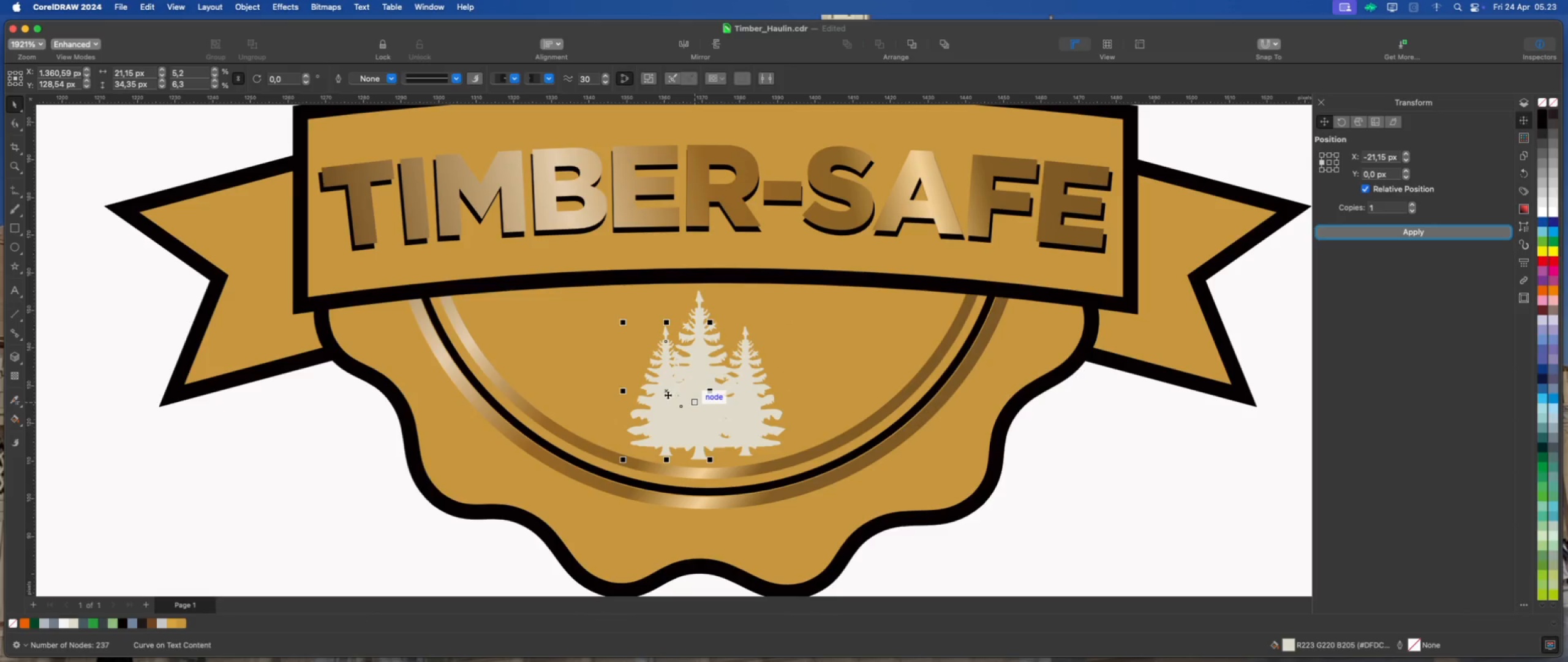 
left_click_drag(start_coordinate=[666, 394], to_coordinate=[646, 396])
 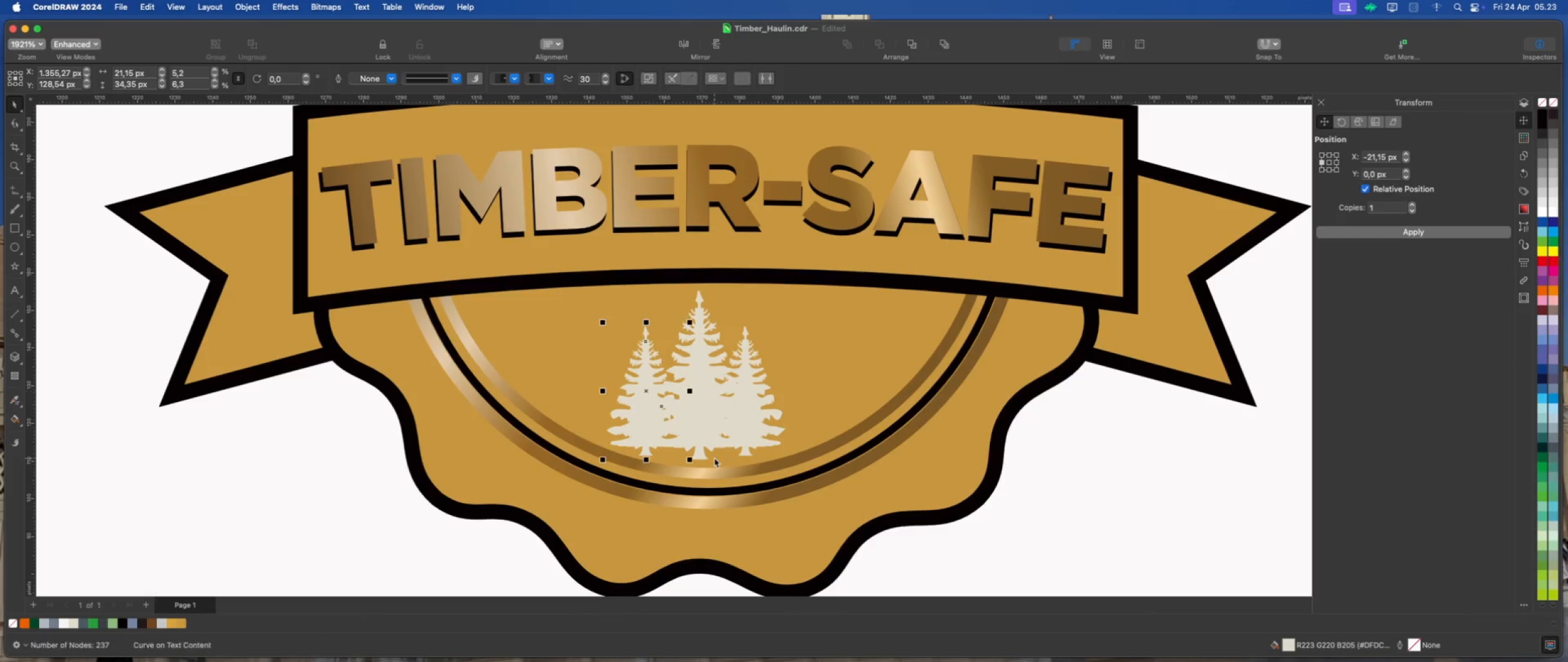 
hold_key(key=ShiftLeft, duration=2.03)
 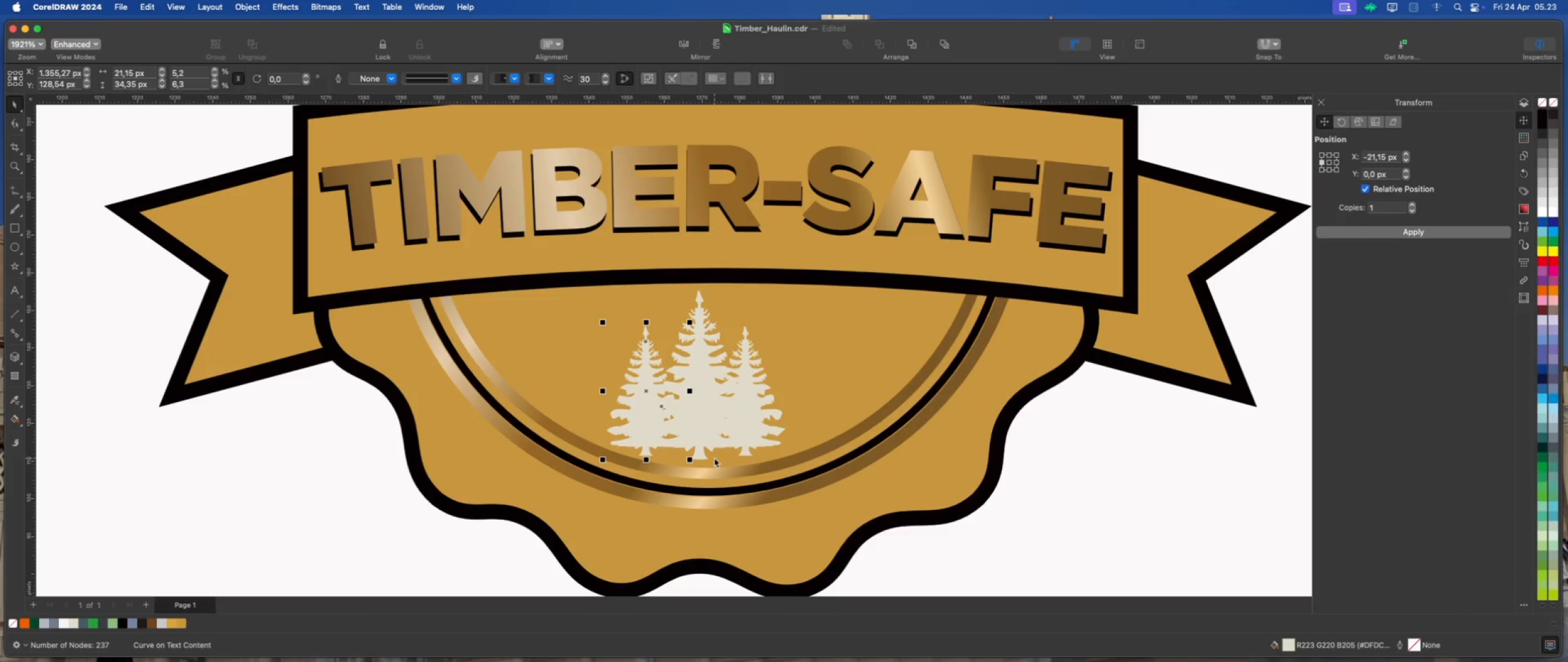 
key(ArrowRight)
 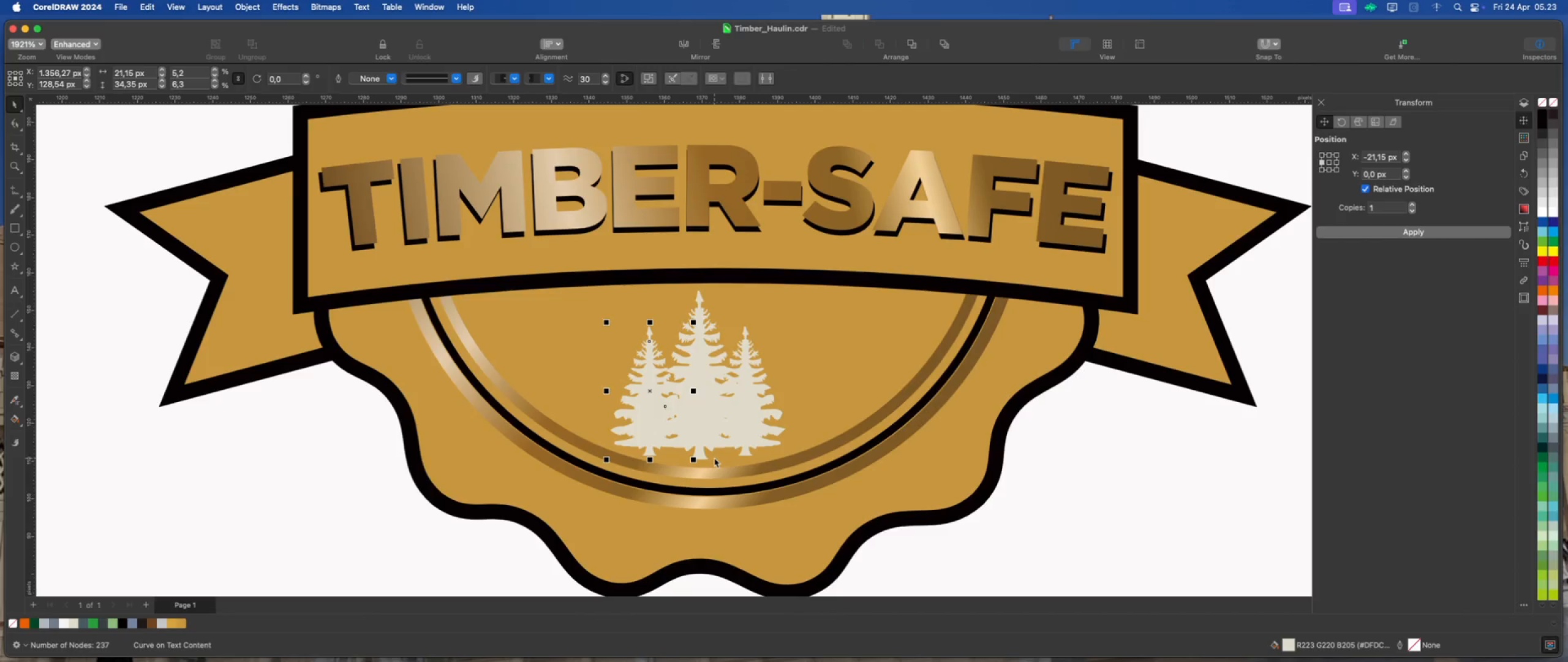 
key(ArrowRight)
 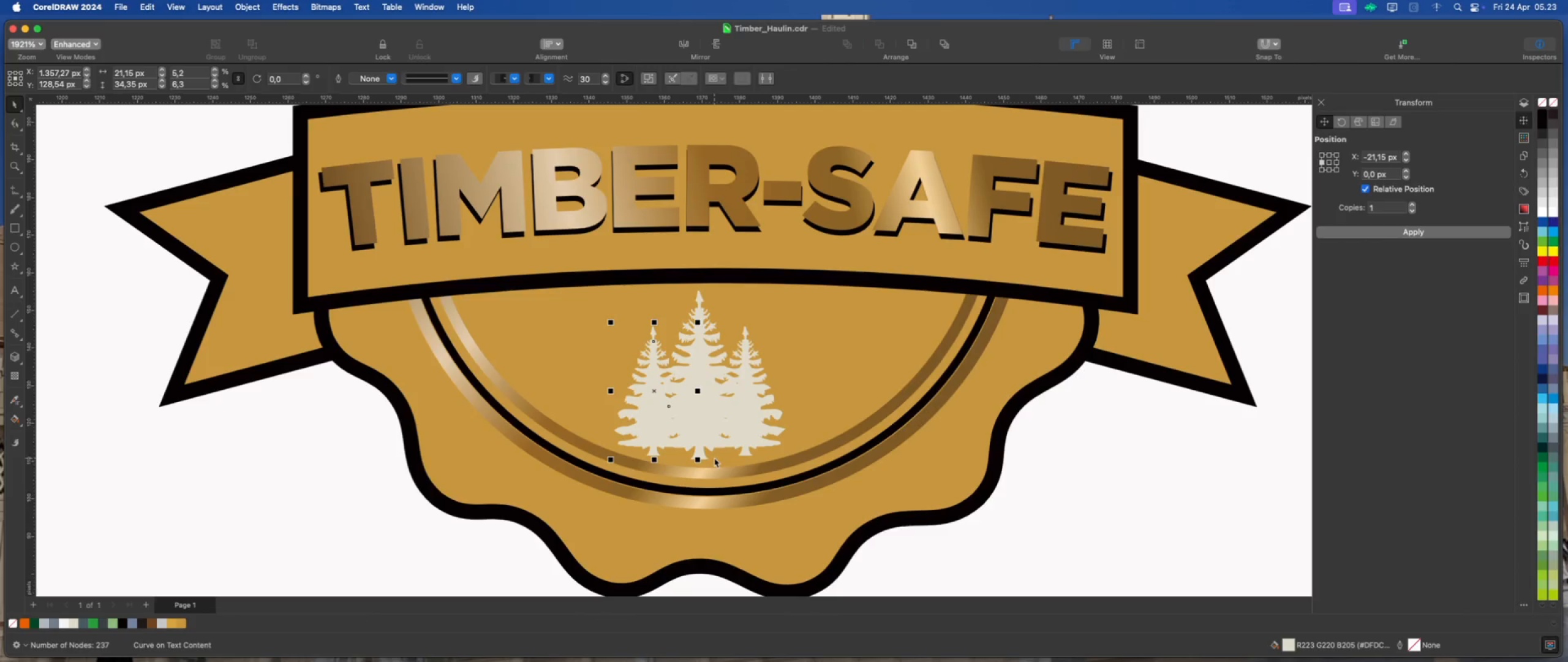 
scroll: coordinate [672, 342], scroll_direction: down, amount: 4.0
 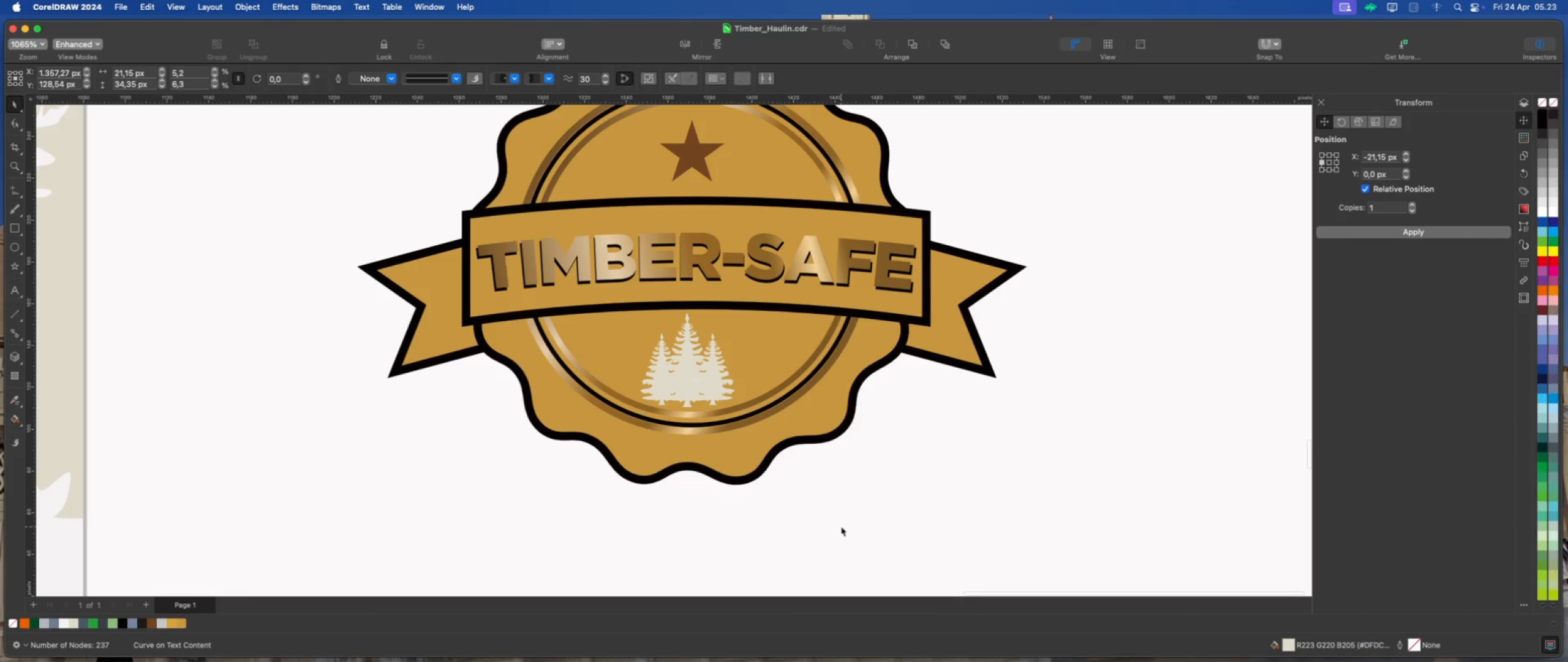 
left_click_drag(start_coordinate=[832, 522], to_coordinate=[626, 311])
 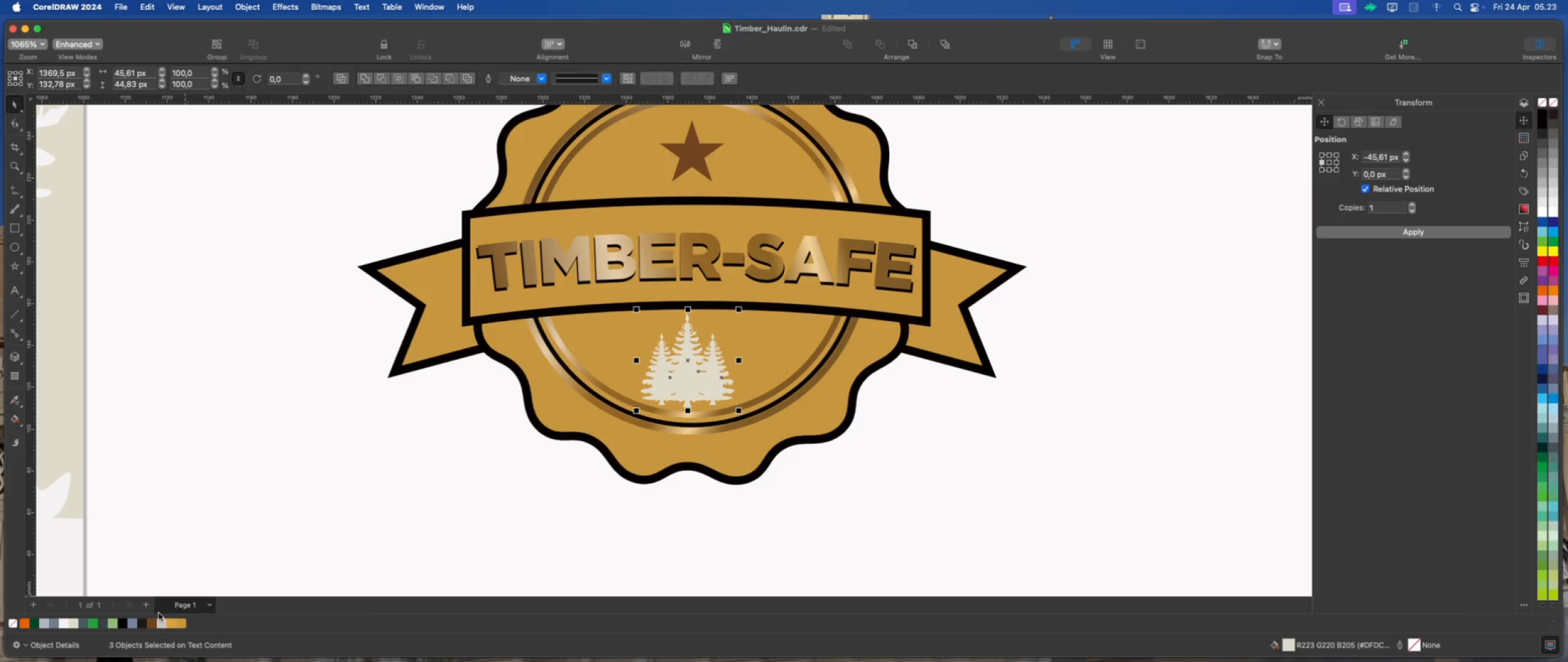 
left_click([154, 622])
 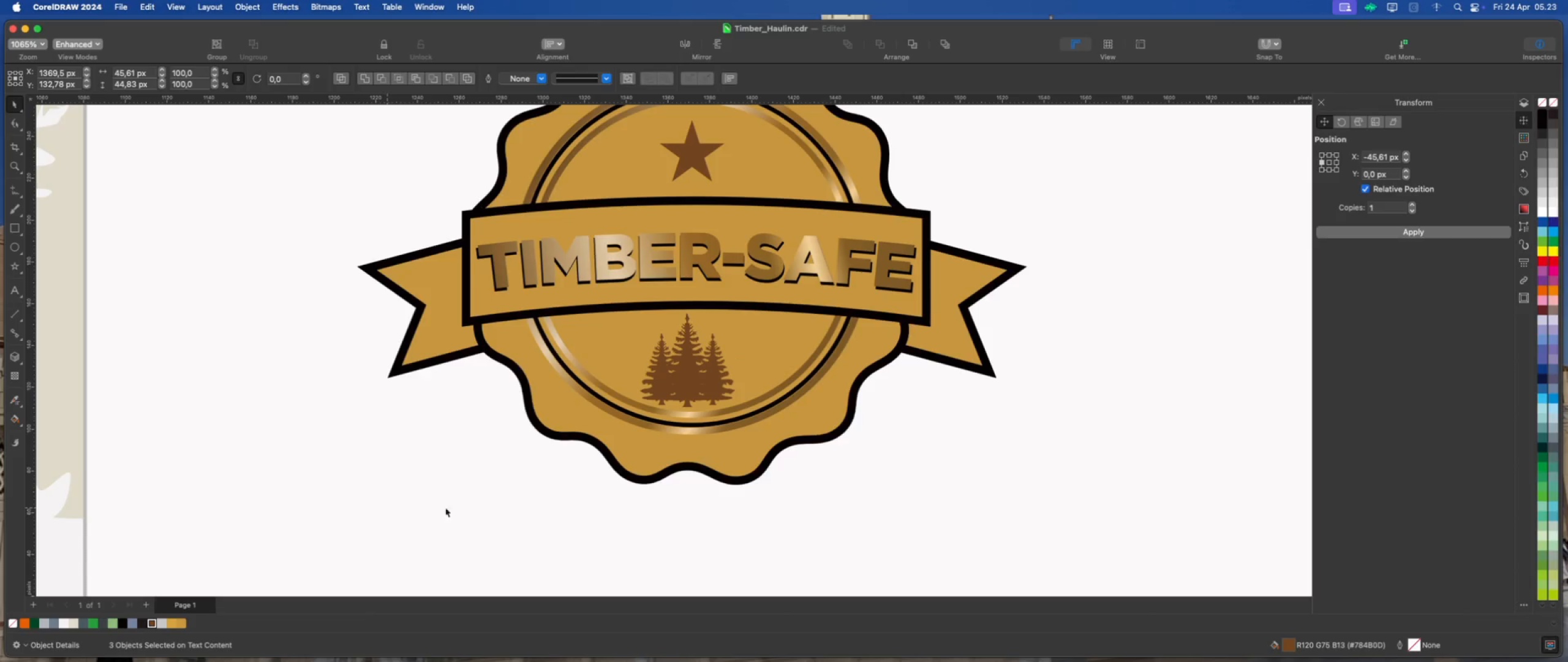 
scroll: coordinate [752, 494], scroll_direction: down, amount: 4.0
 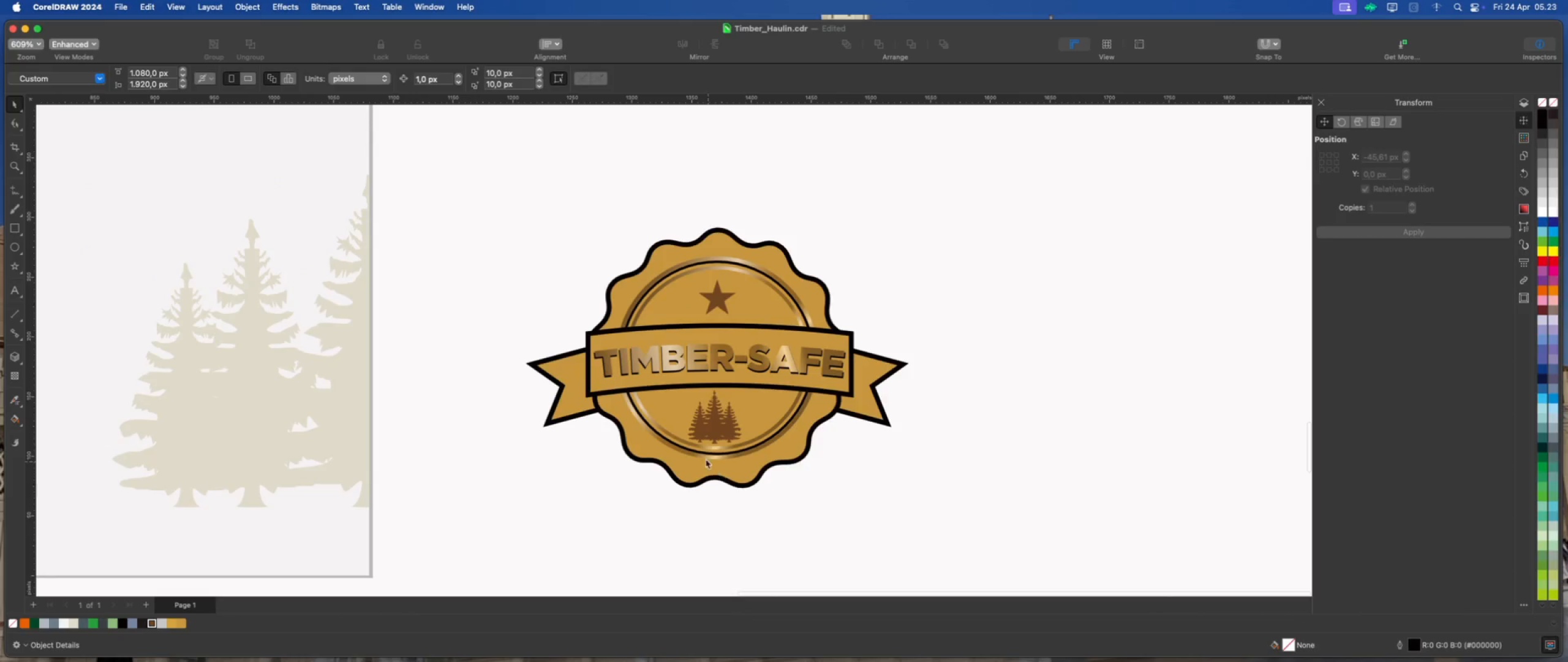 
scroll: coordinate [682, 442], scroll_direction: up, amount: 2.0
 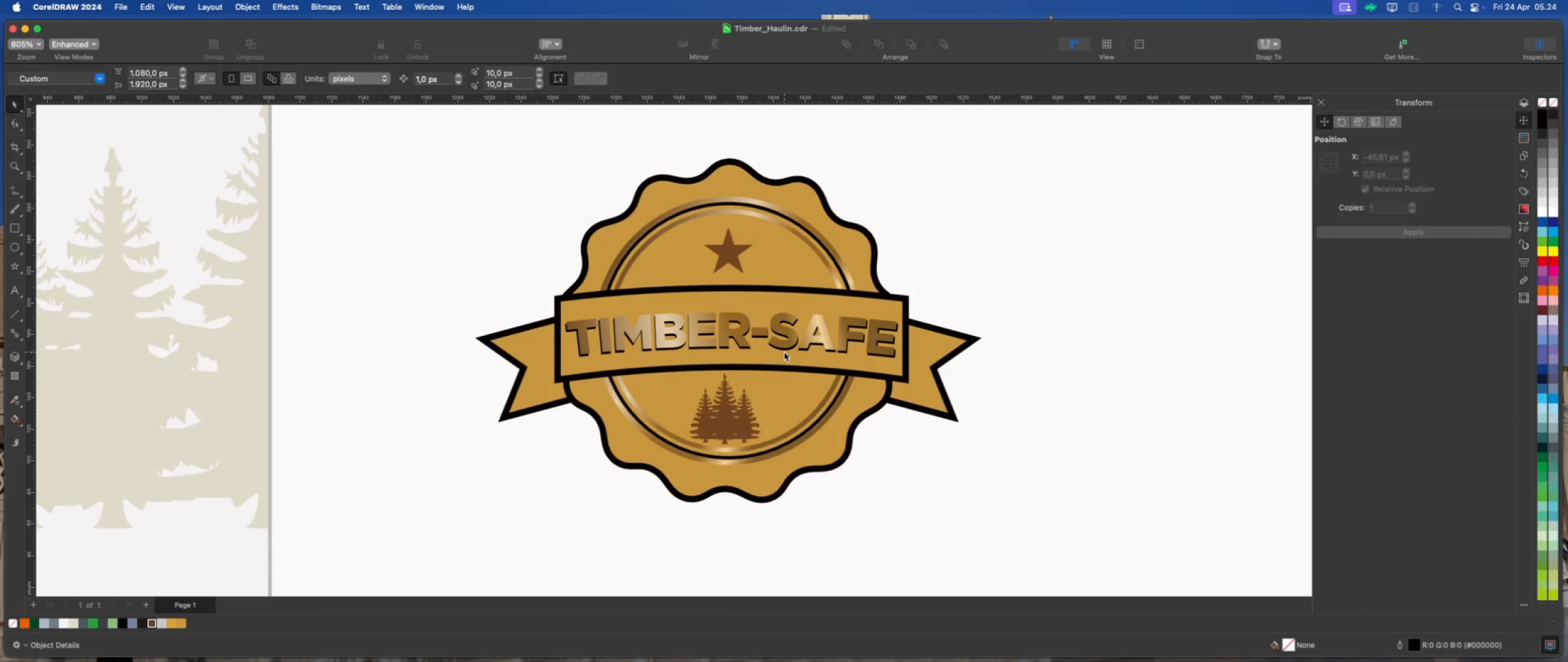 
left_click([787, 356])
 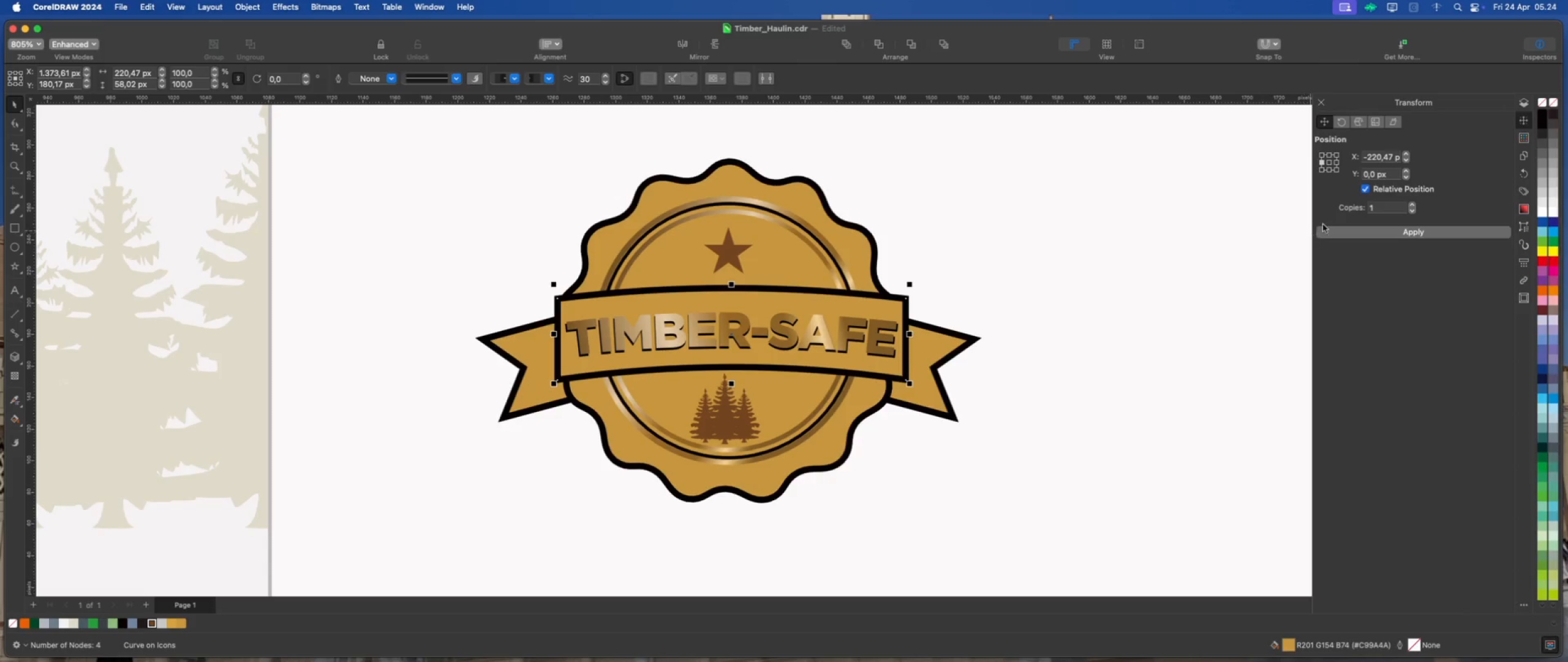 
wait(6.68)
 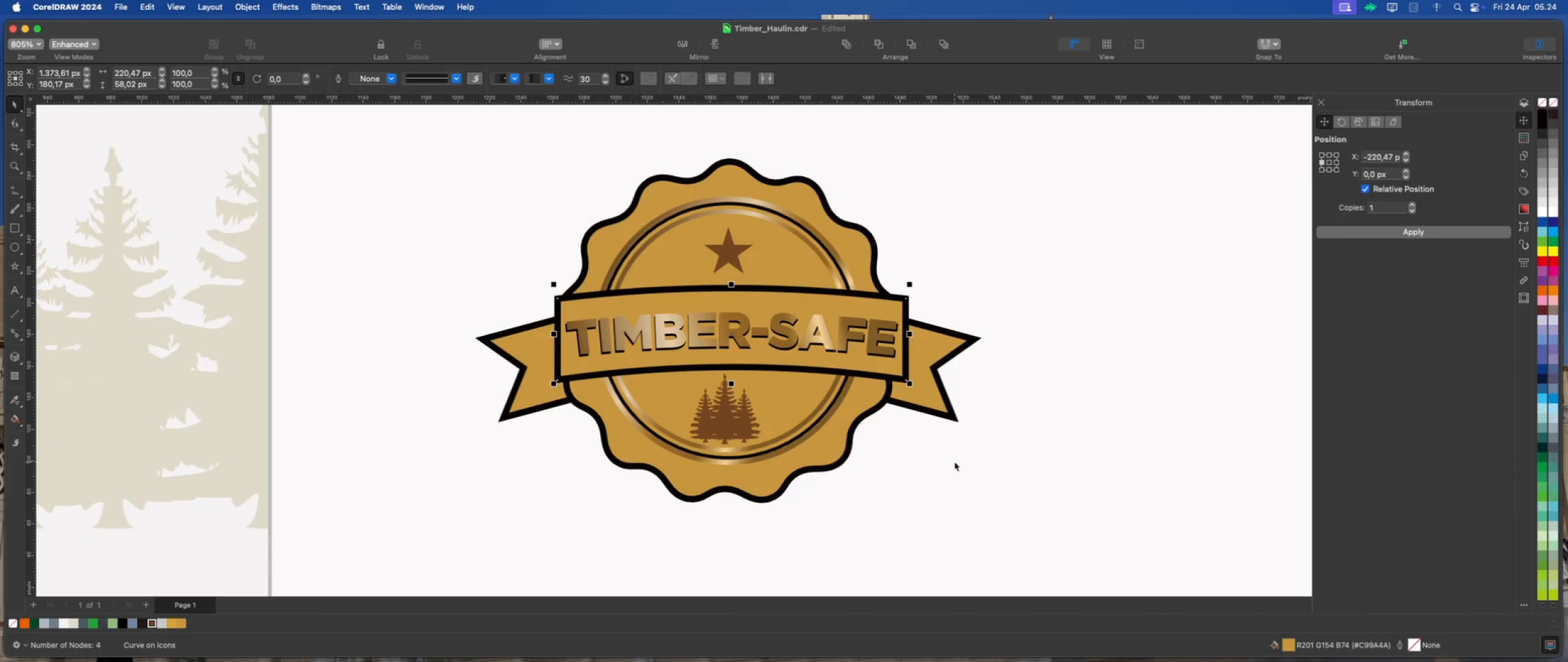 
left_click([1153, 318])
 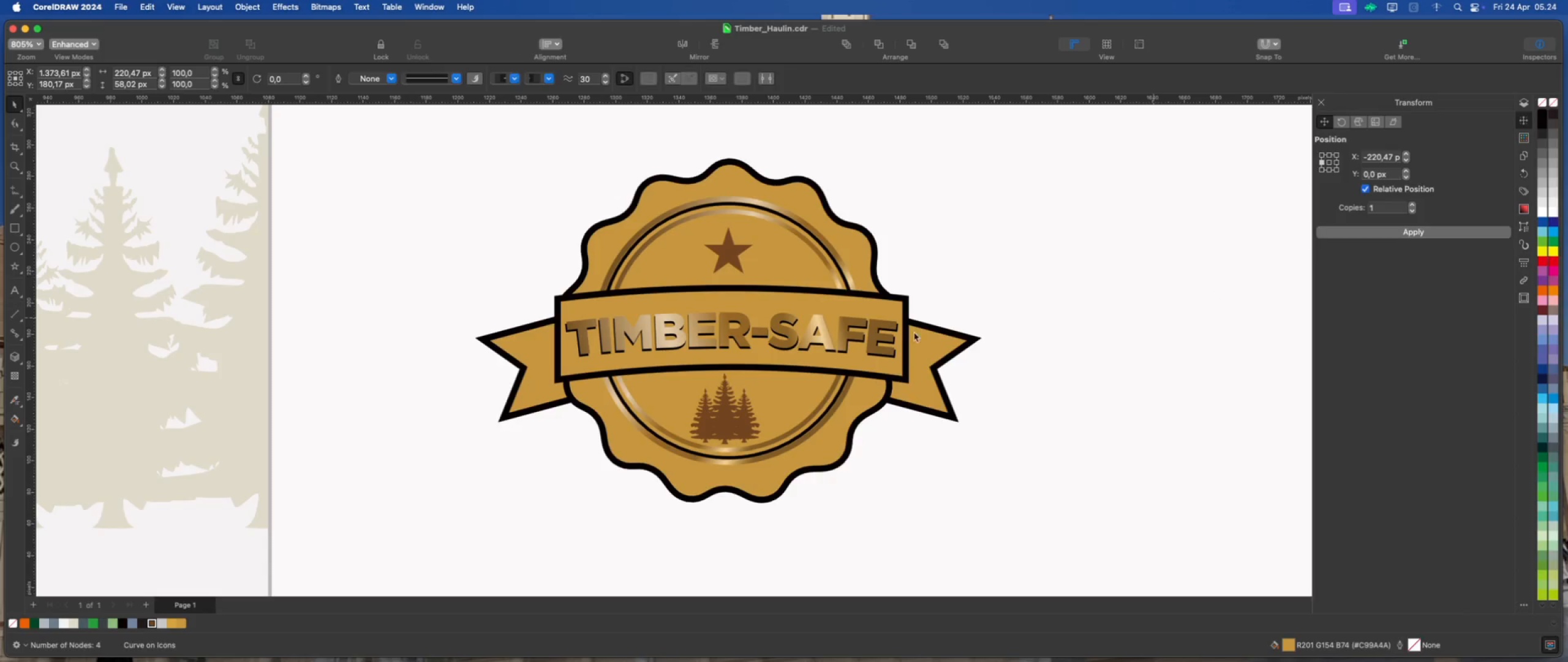 
left_click([870, 313])
 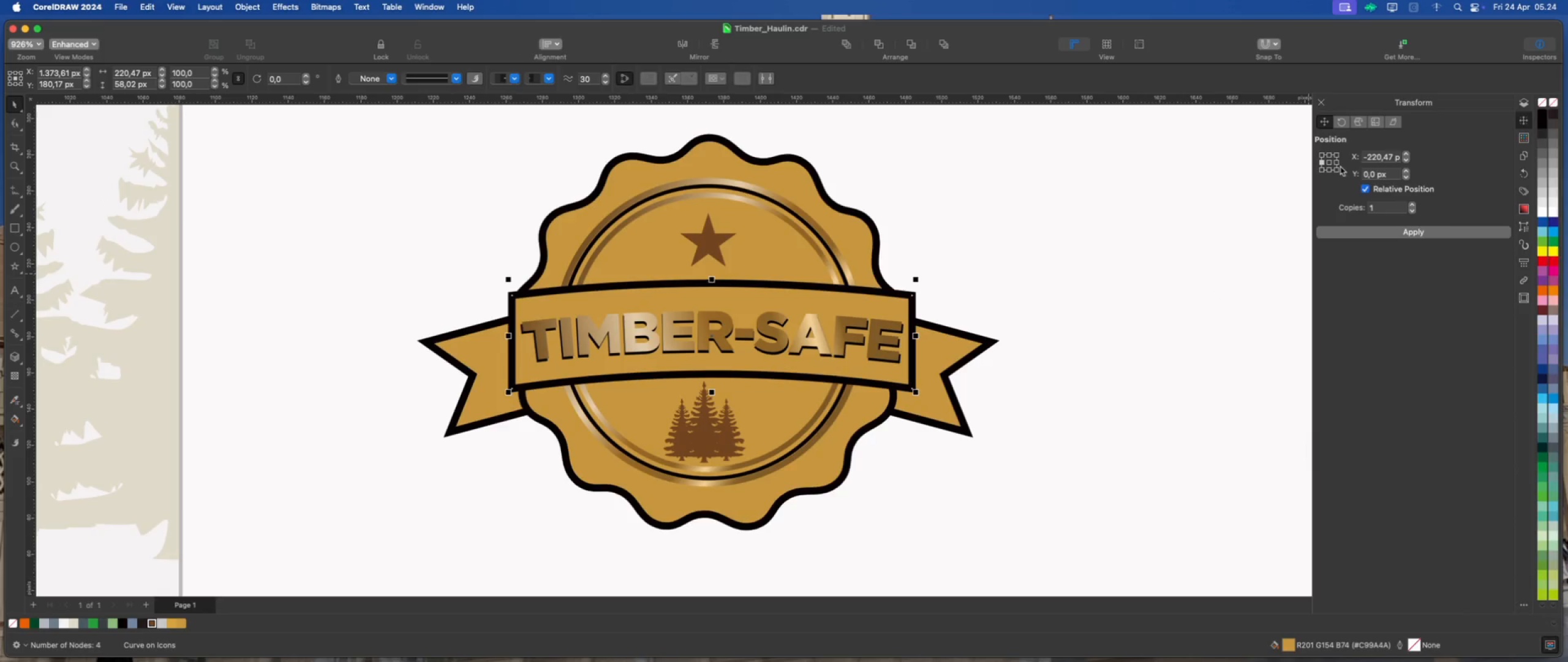 
scroll: coordinate [862, 321], scroll_direction: up, amount: 1.0
 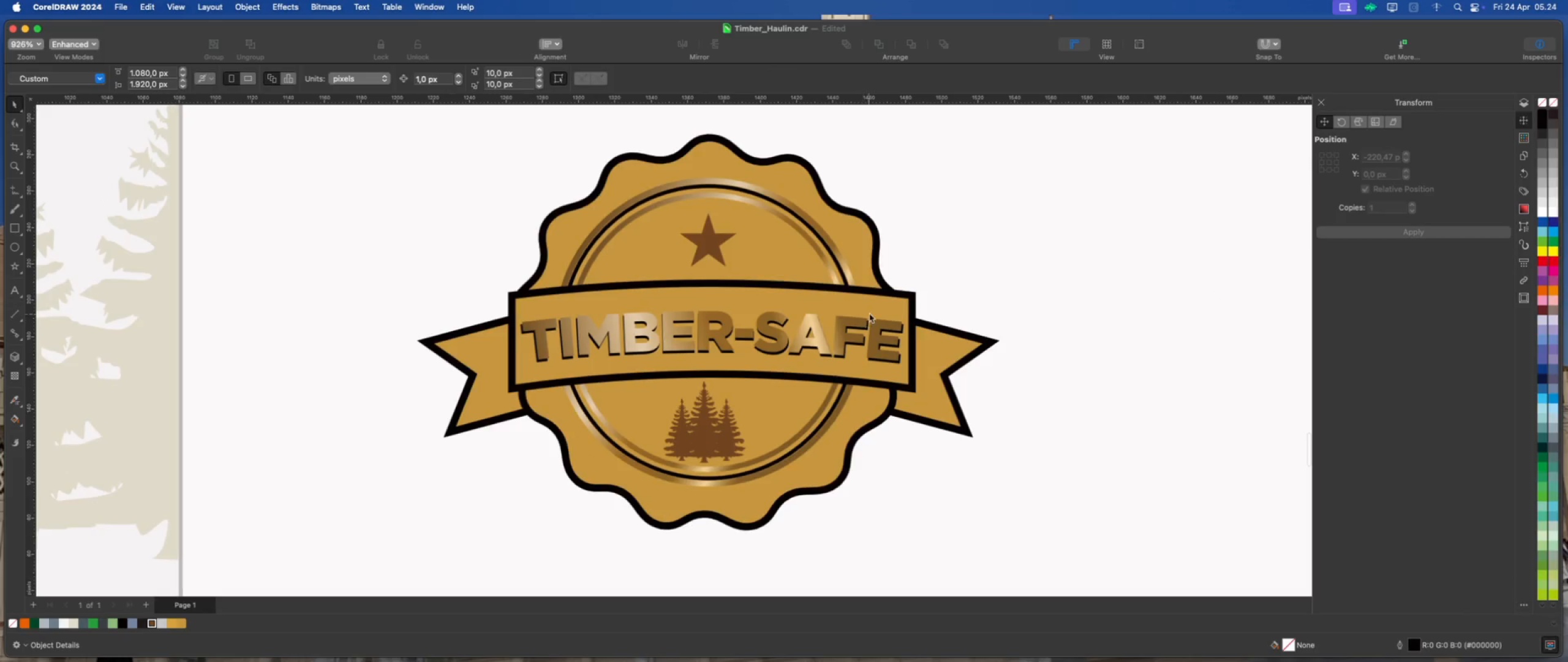 
left_click([1330, 162])
 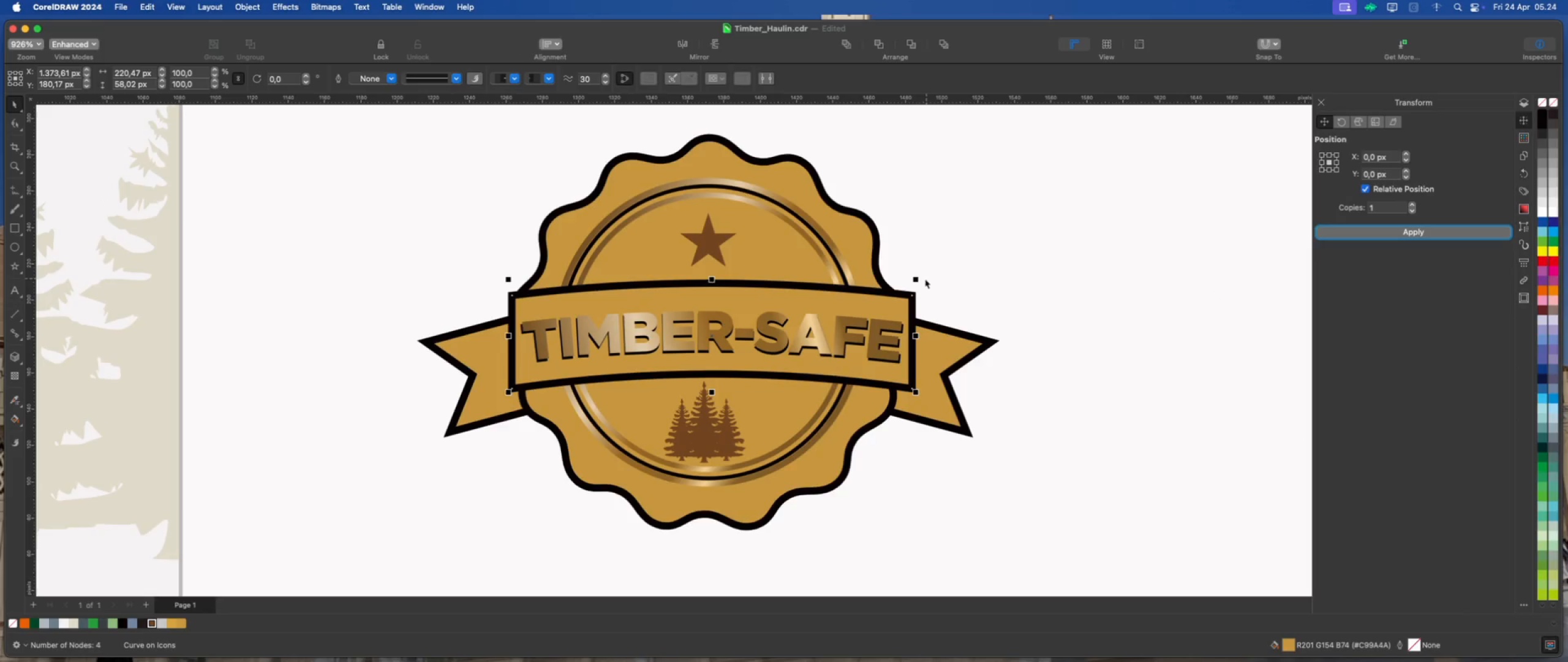 
left_click_drag(start_coordinate=[916, 278], to_coordinate=[903, 285])
 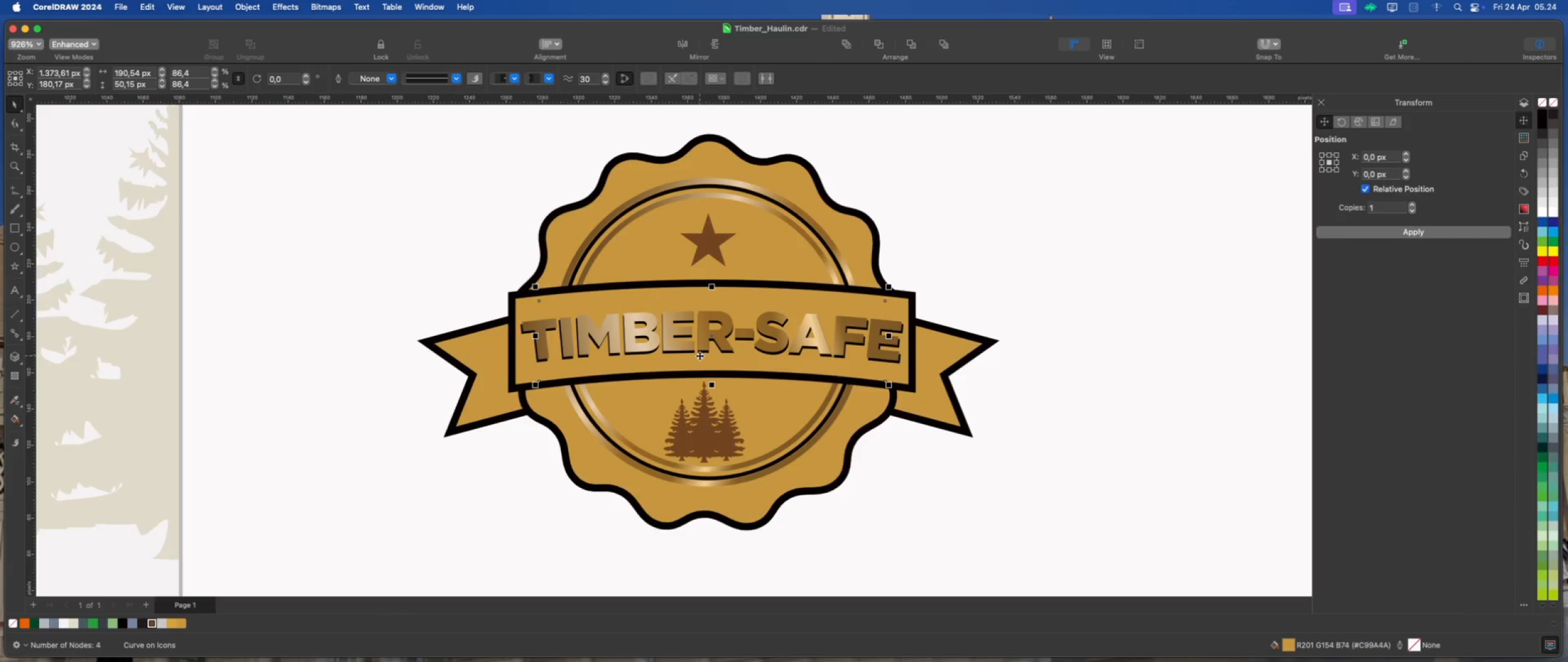 
hold_key(key=ShiftLeft, duration=2.03)
 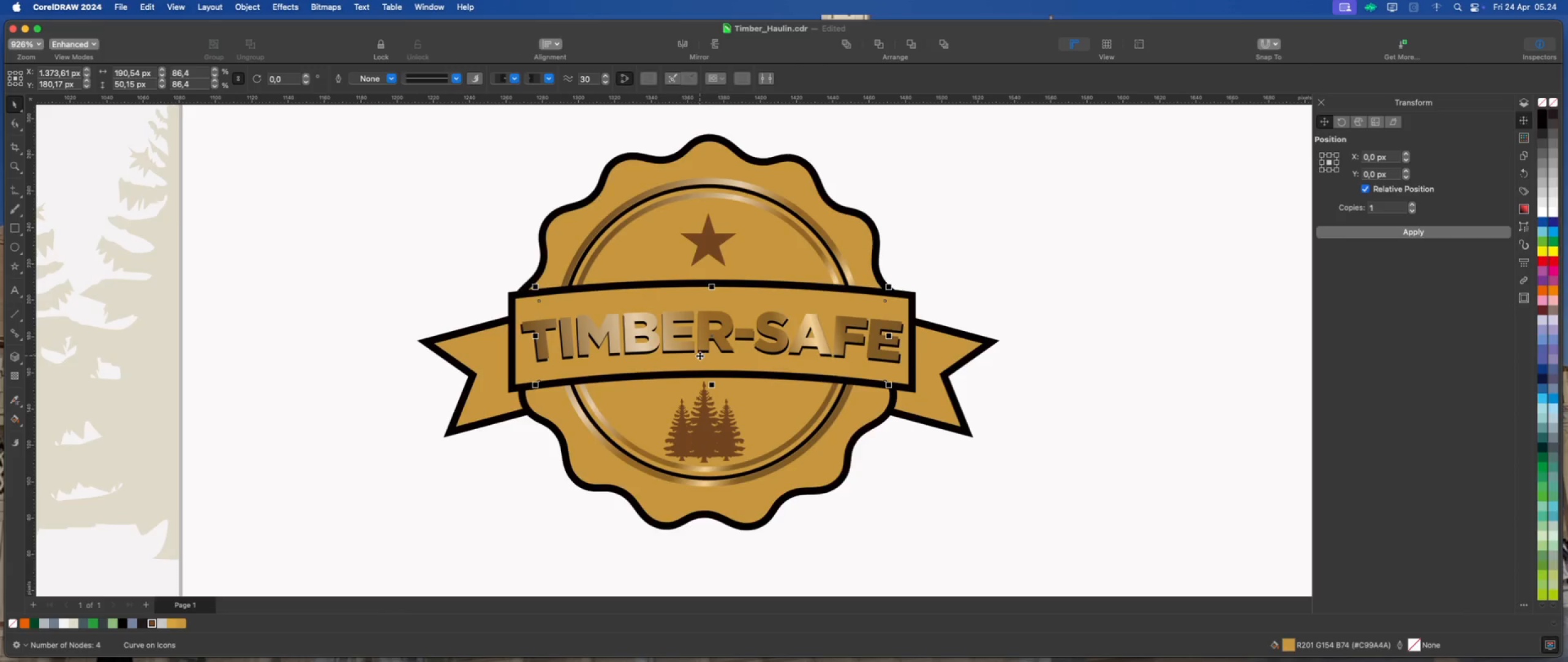 
scroll: coordinate [698, 356], scroll_direction: up, amount: 2.0
 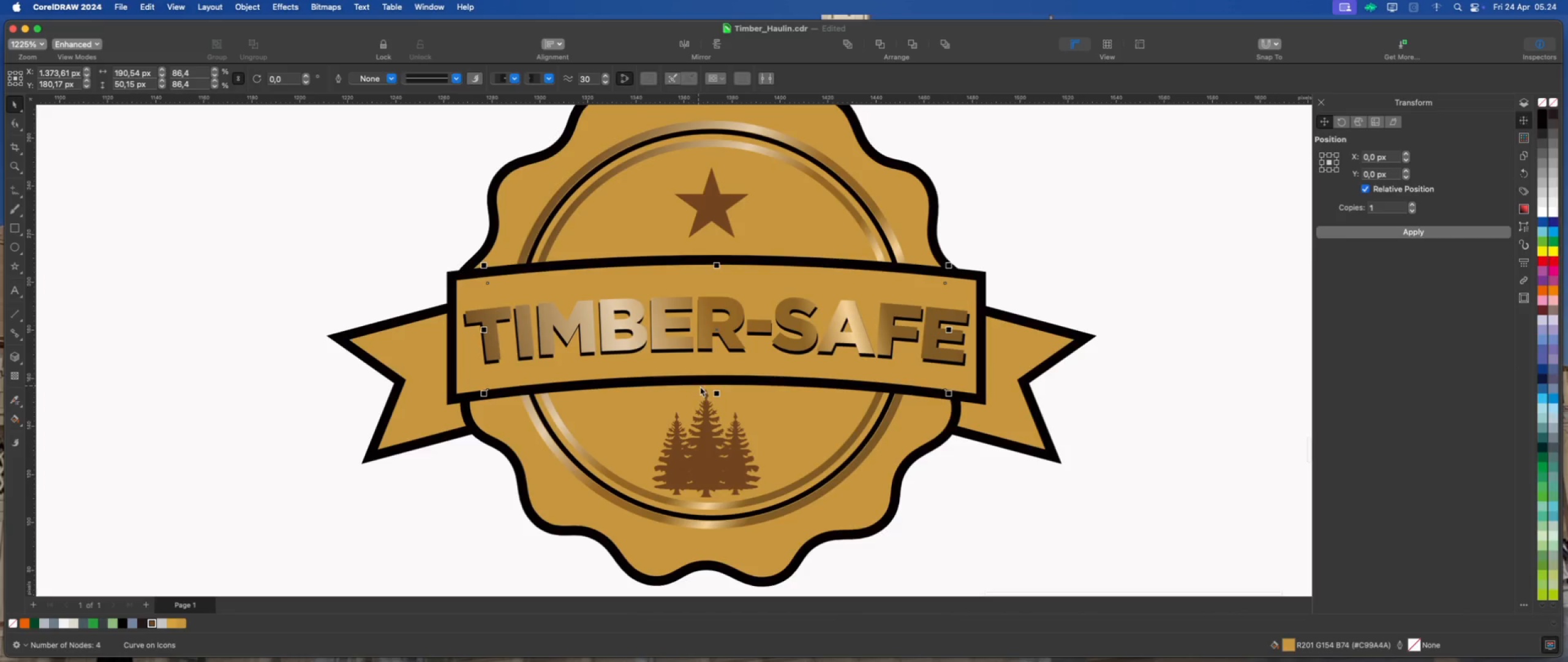 
left_click_drag(start_coordinate=[718, 392], to_coordinate=[715, 381])
 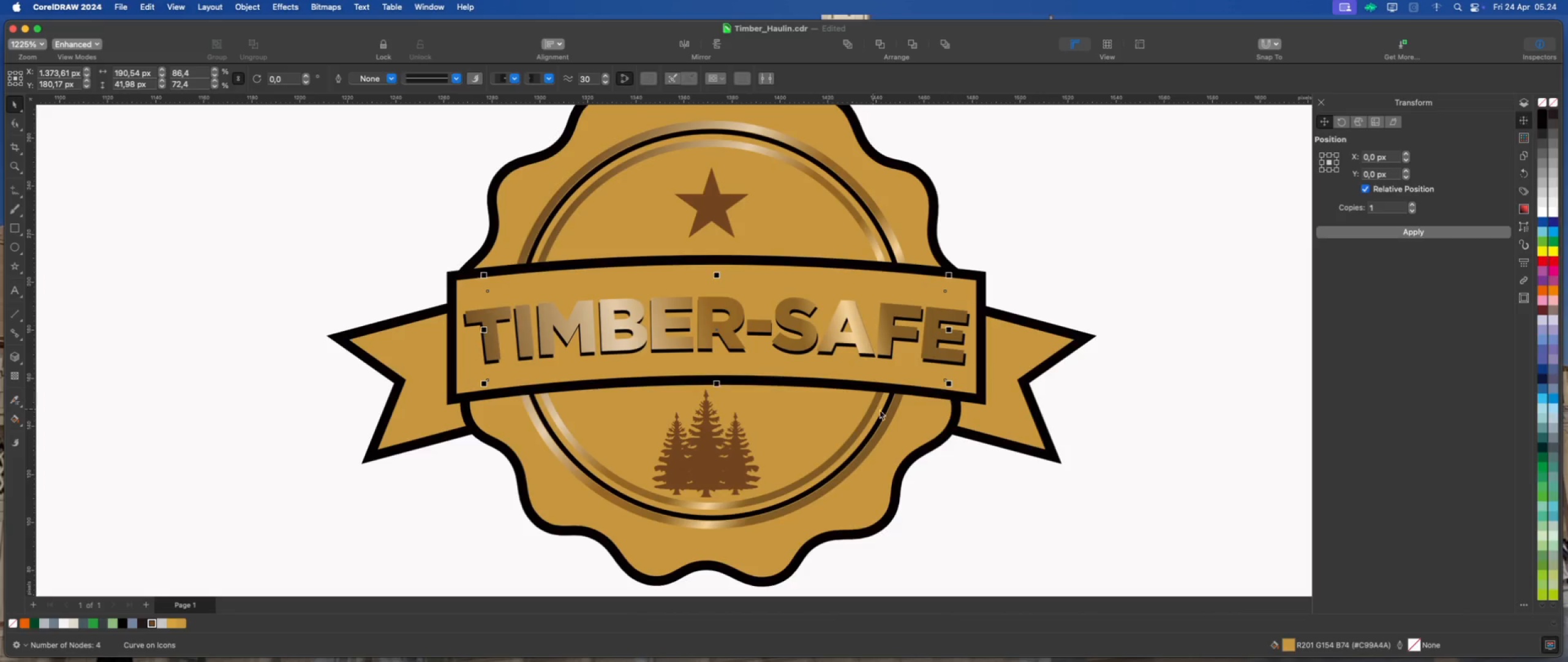 
hold_key(key=ShiftLeft, duration=3.78)
 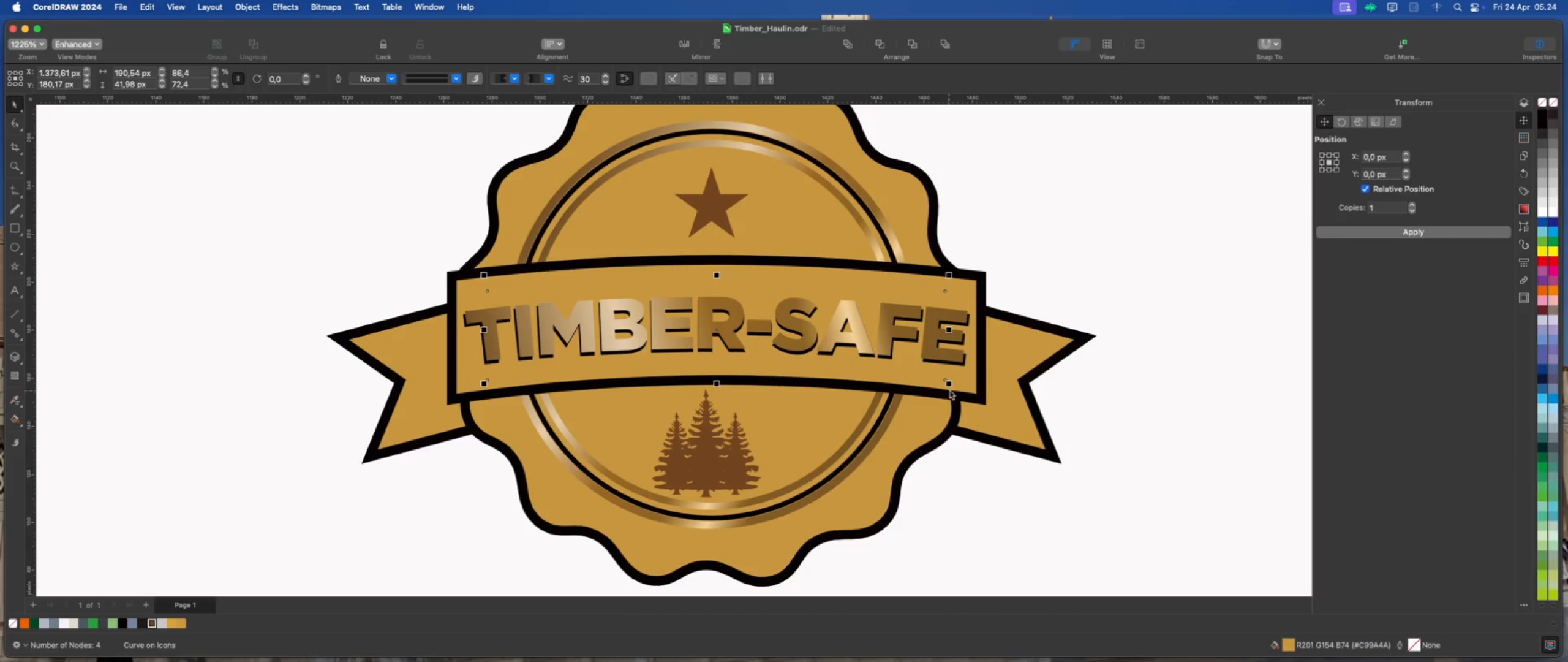 
left_click_drag(start_coordinate=[952, 387], to_coordinate=[971, 400])
 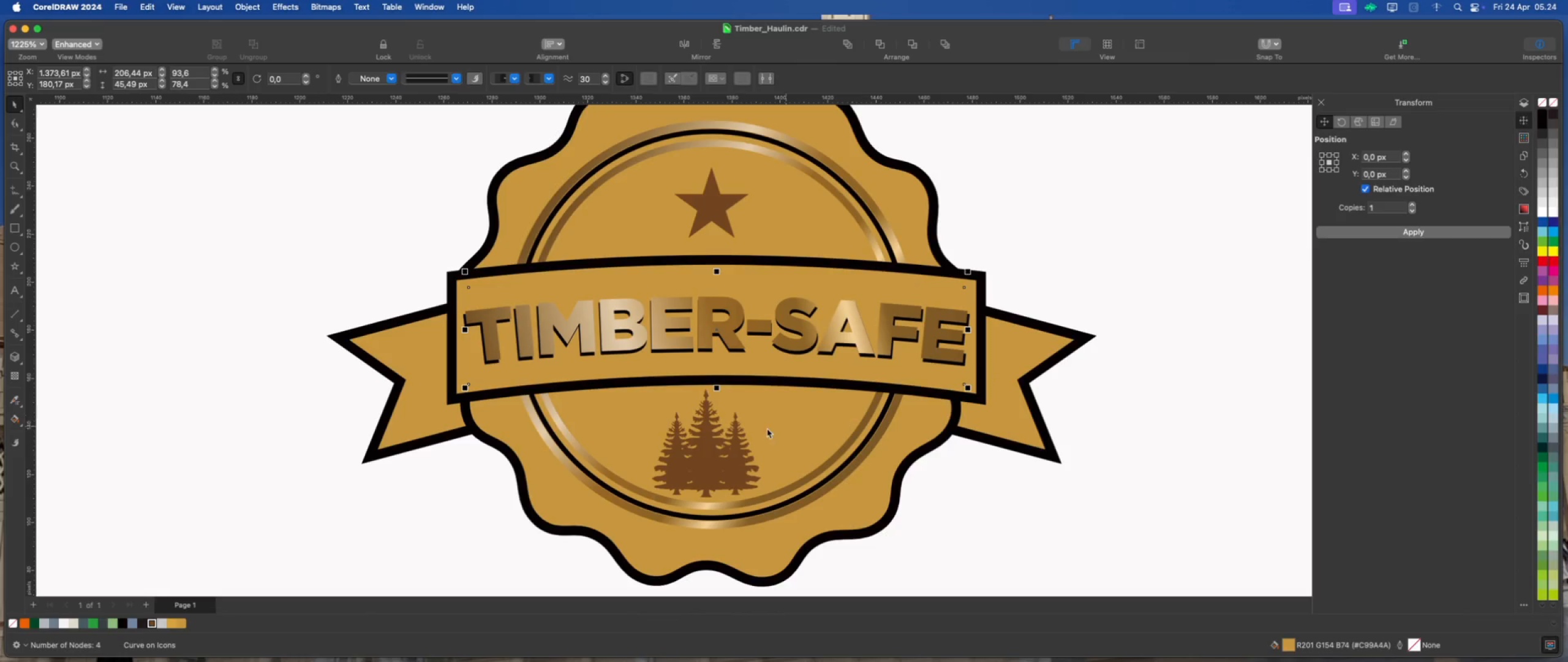 
hold_key(key=ShiftLeft, duration=5.14)
 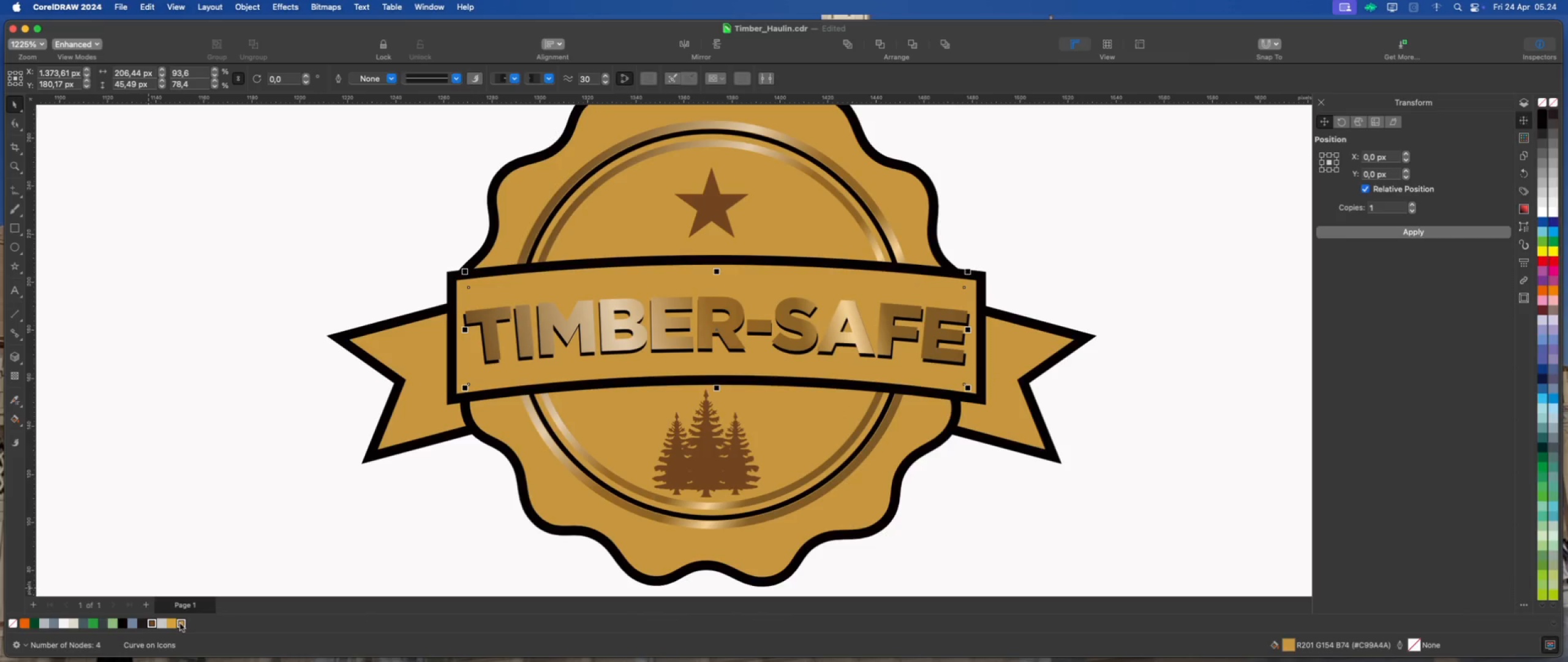 
right_click([174, 623])
 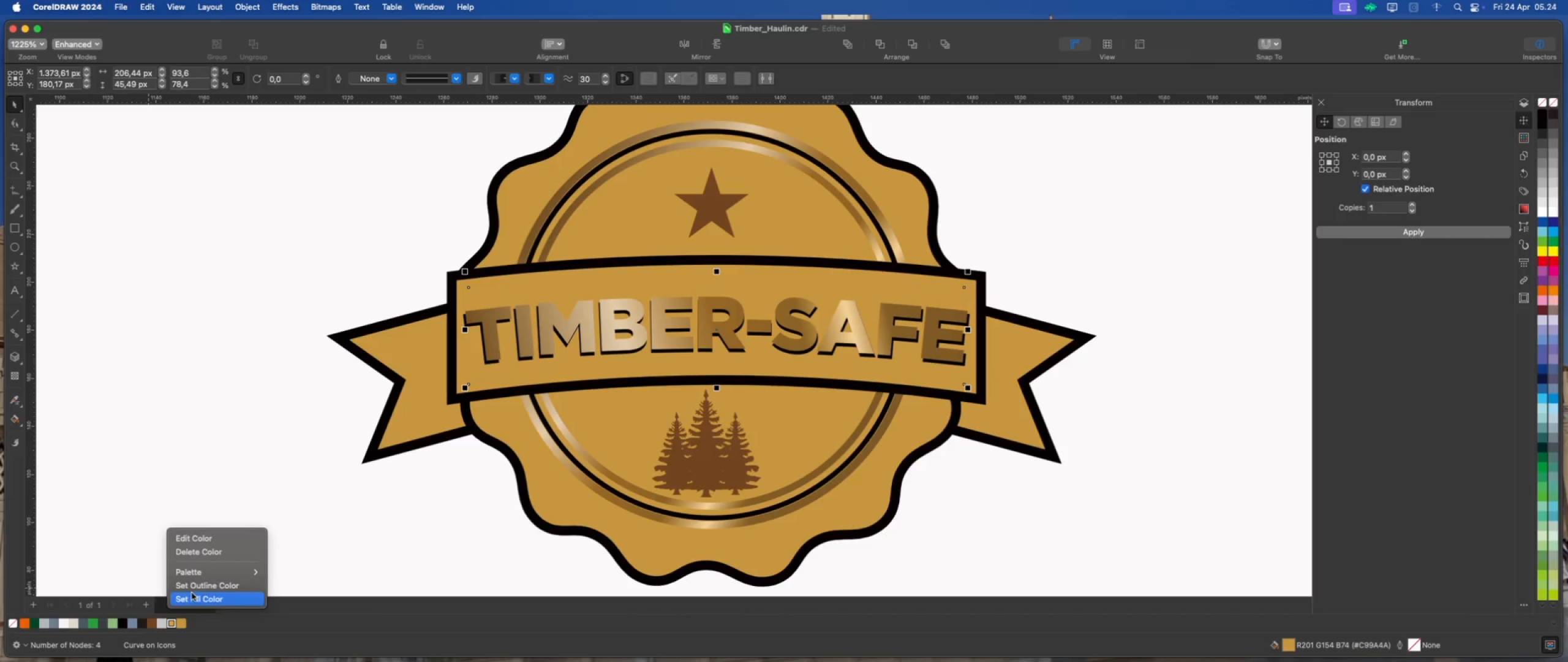 
left_click([197, 587])
 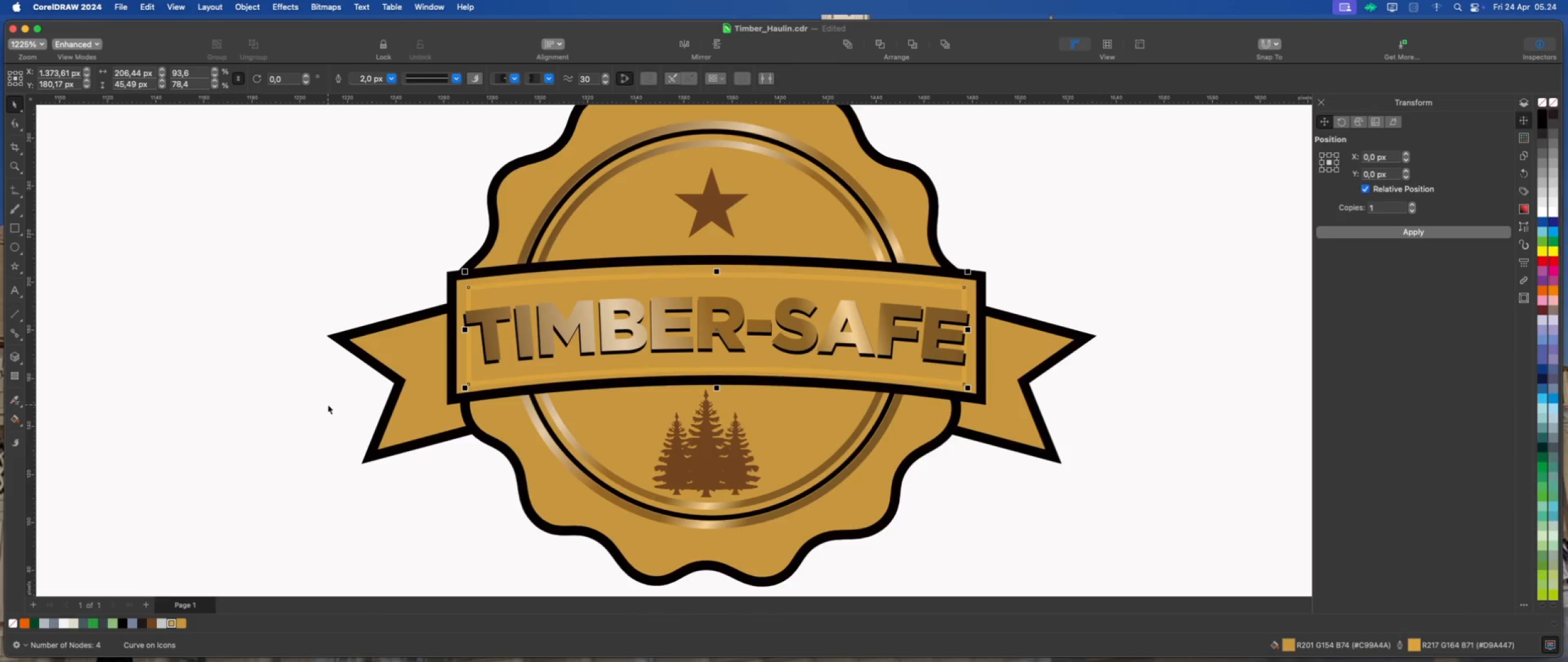 
wait(9.84)
 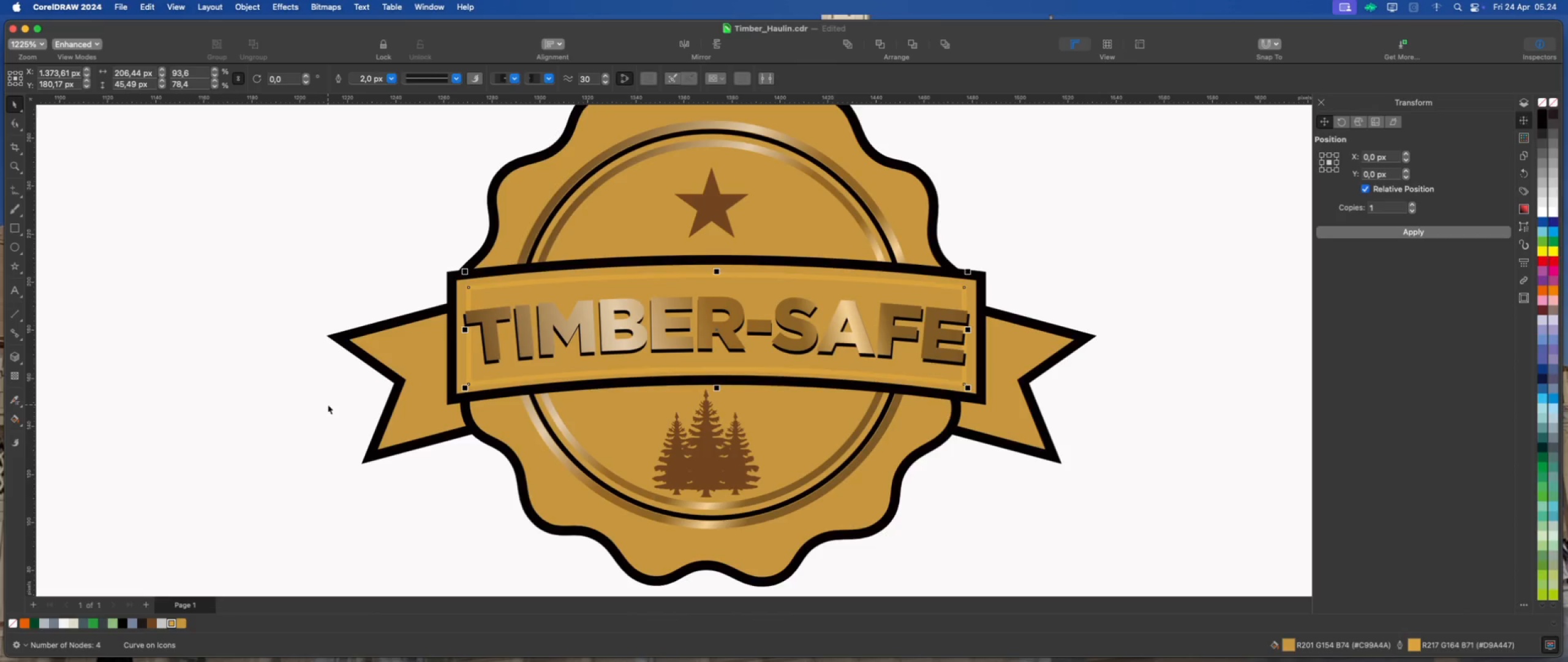 
left_click([12, 624])
 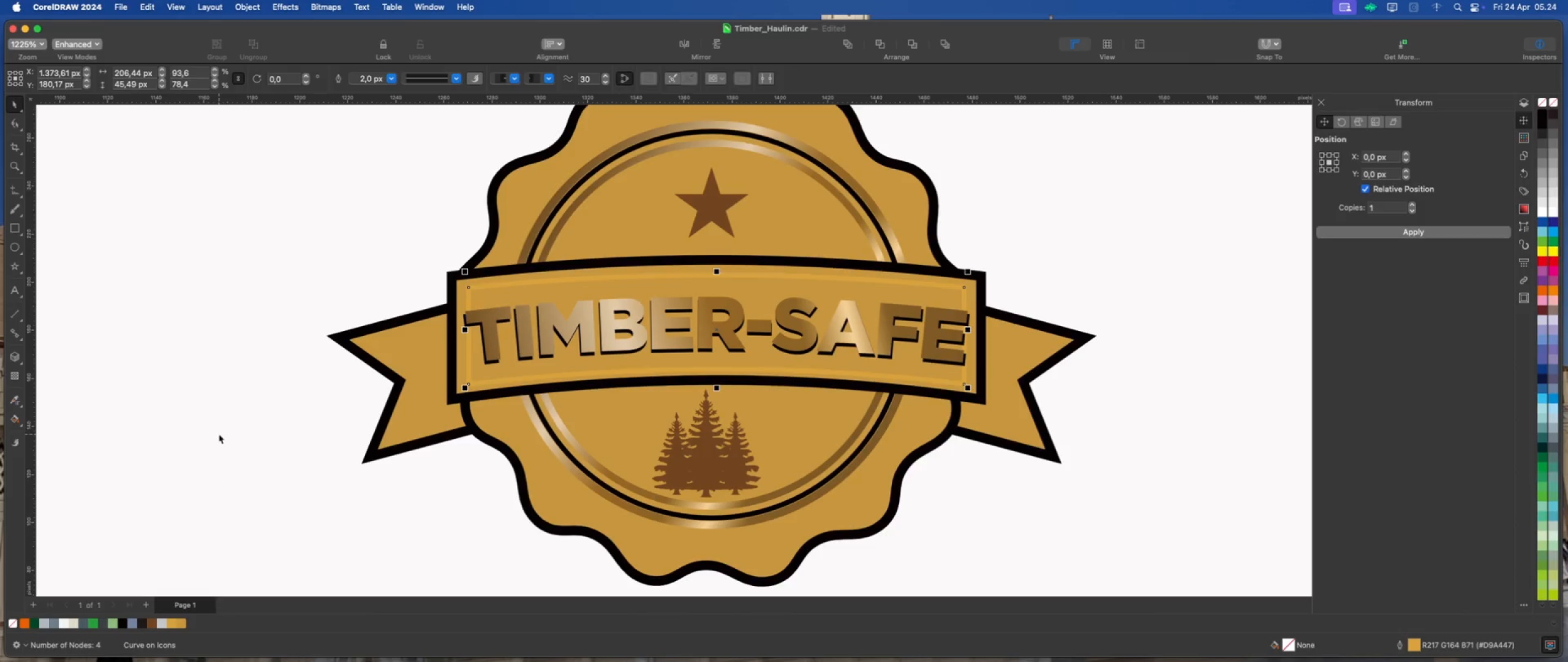 
left_click([219, 434])
 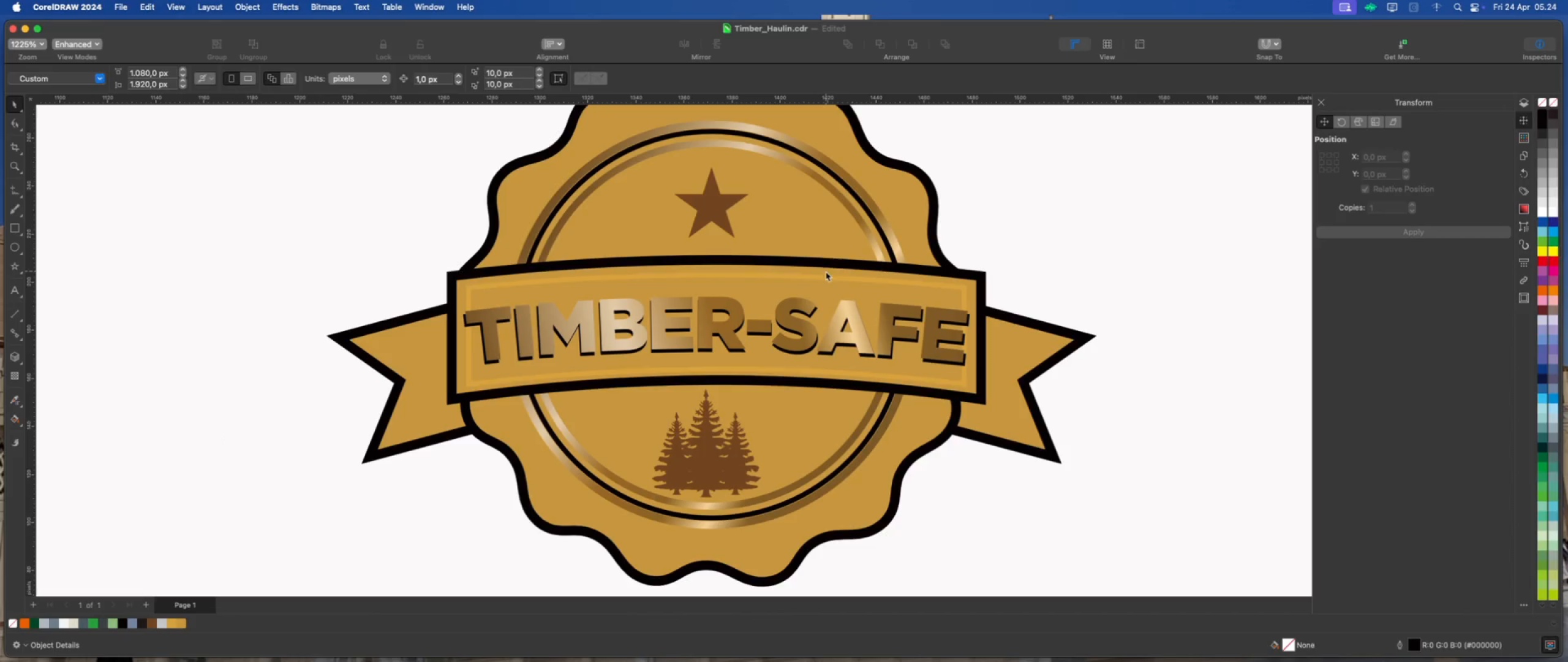 
left_click([827, 278])
 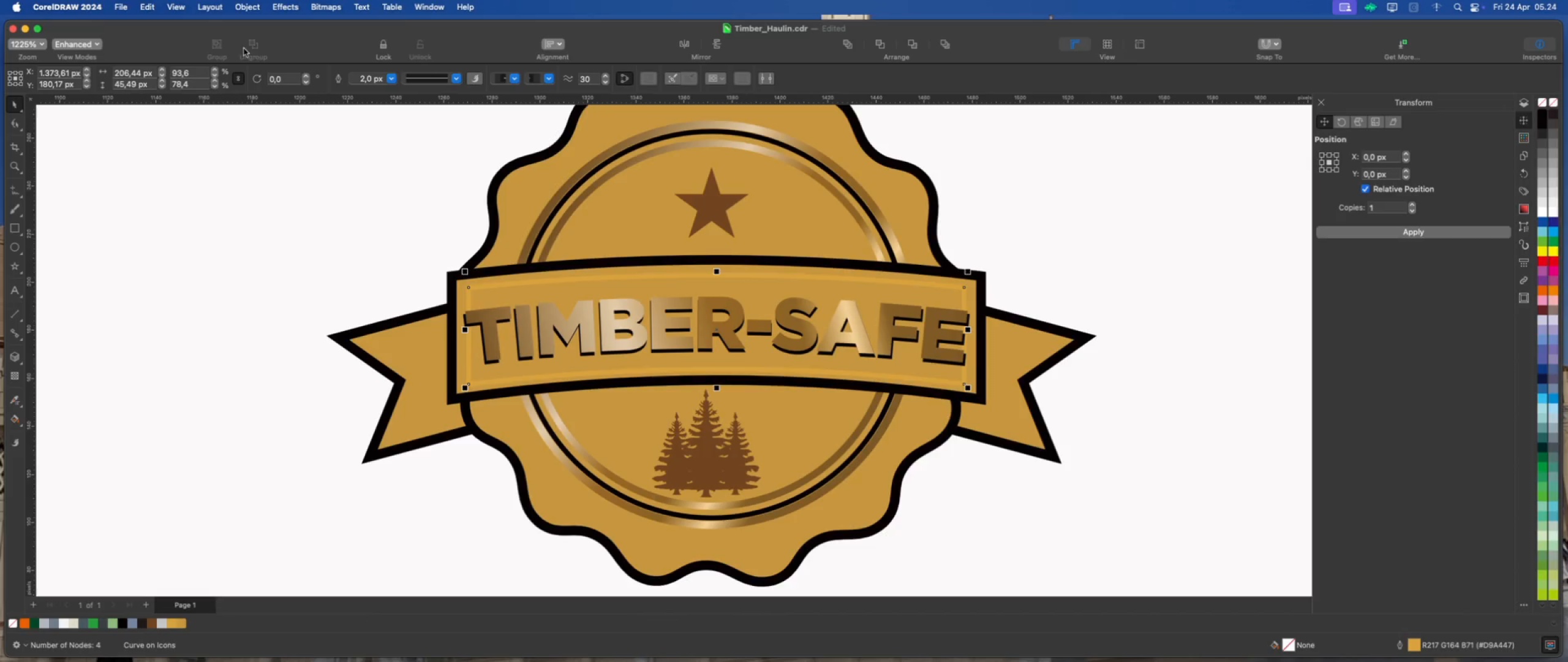 
left_click([252, 7])
 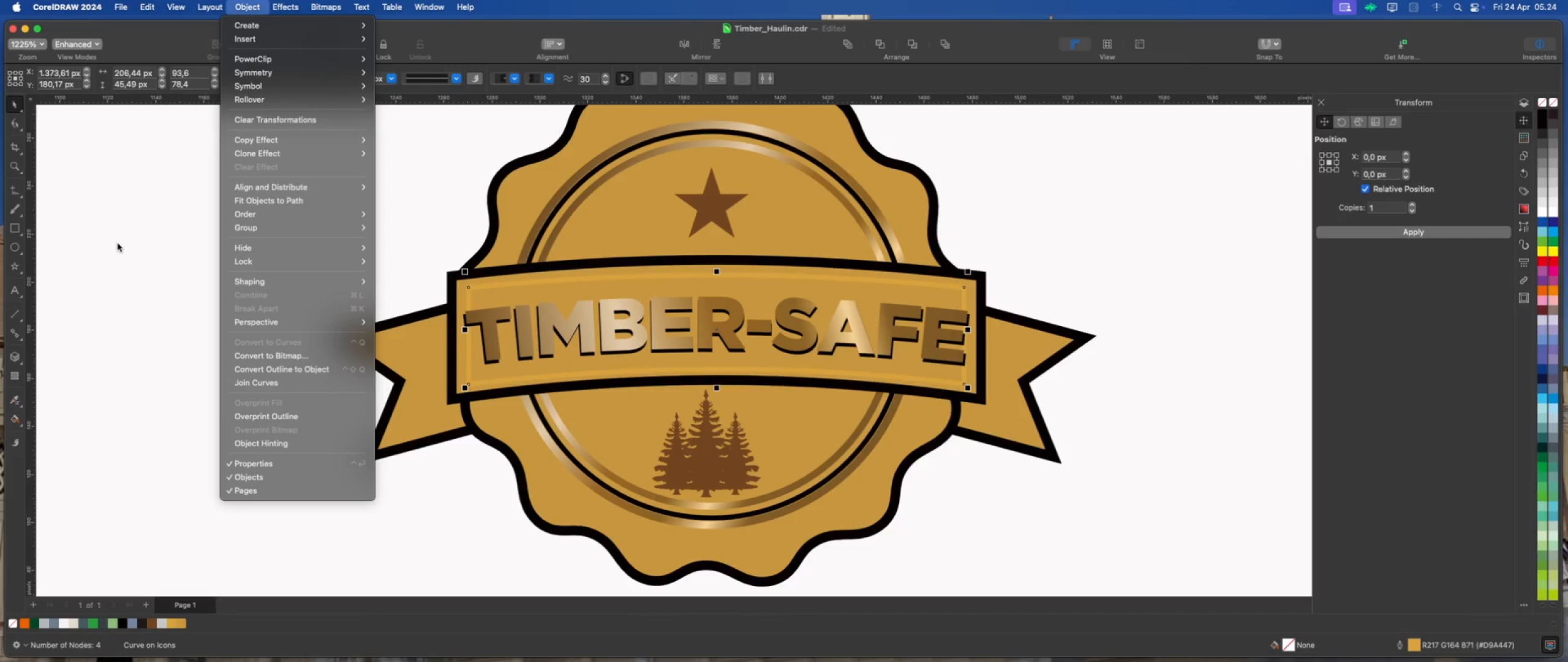 
left_click([279, 370])
 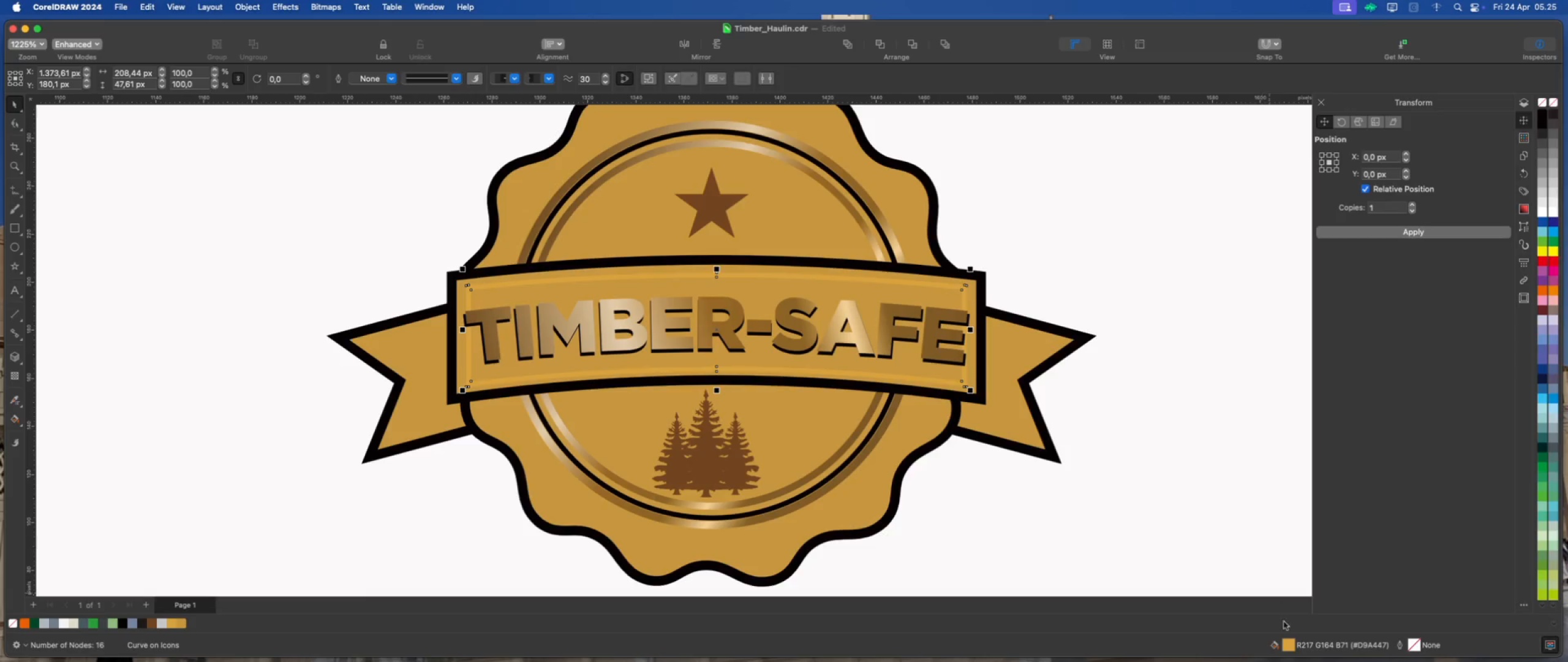 
double_click([1289, 646])
 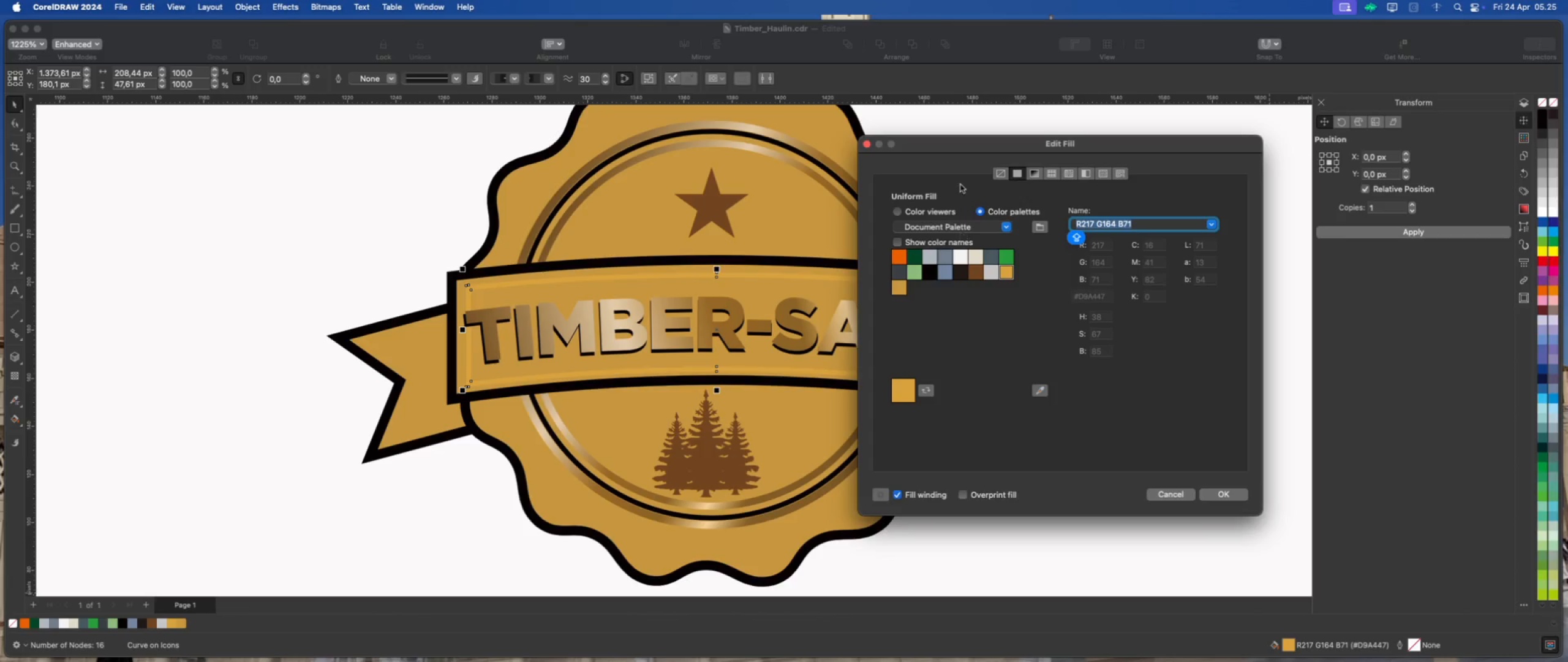 
left_click_drag(start_coordinate=[969, 145], to_coordinate=[1049, 136])
 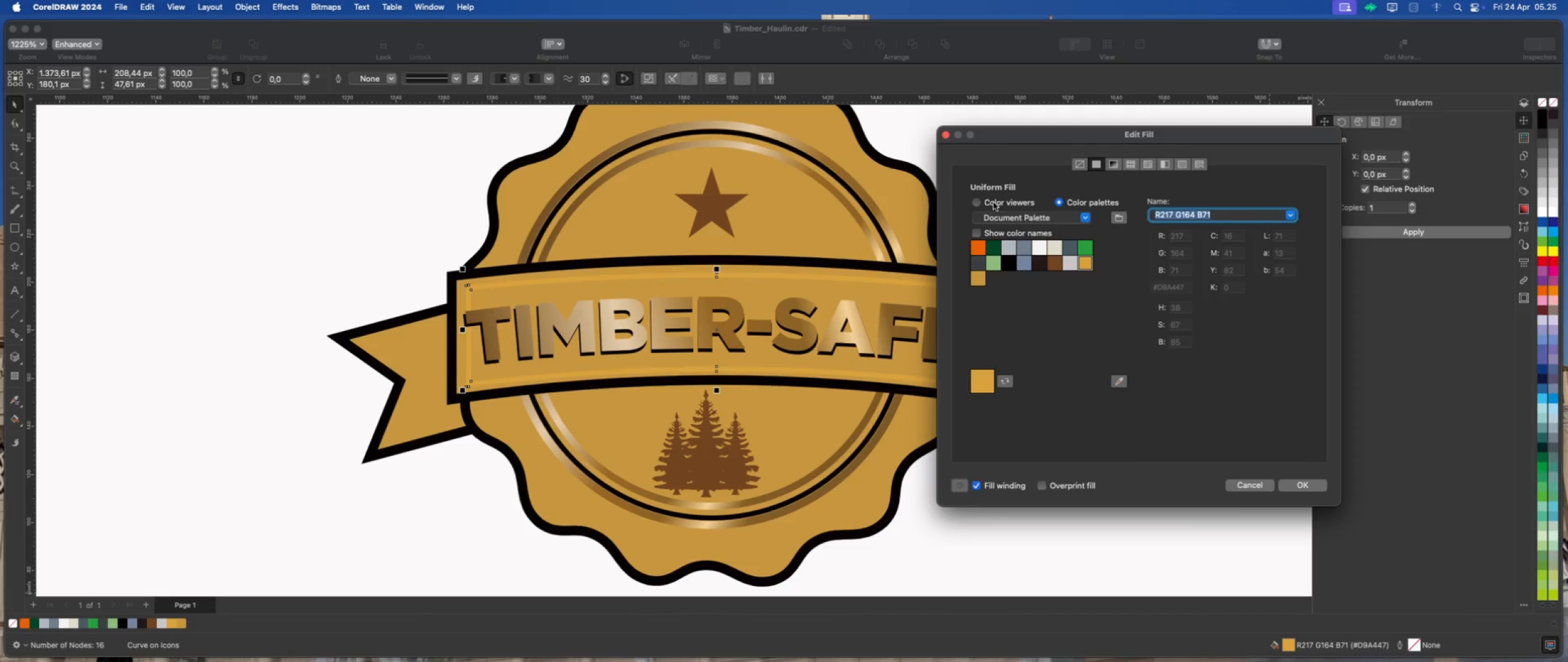 
left_click([995, 202])
 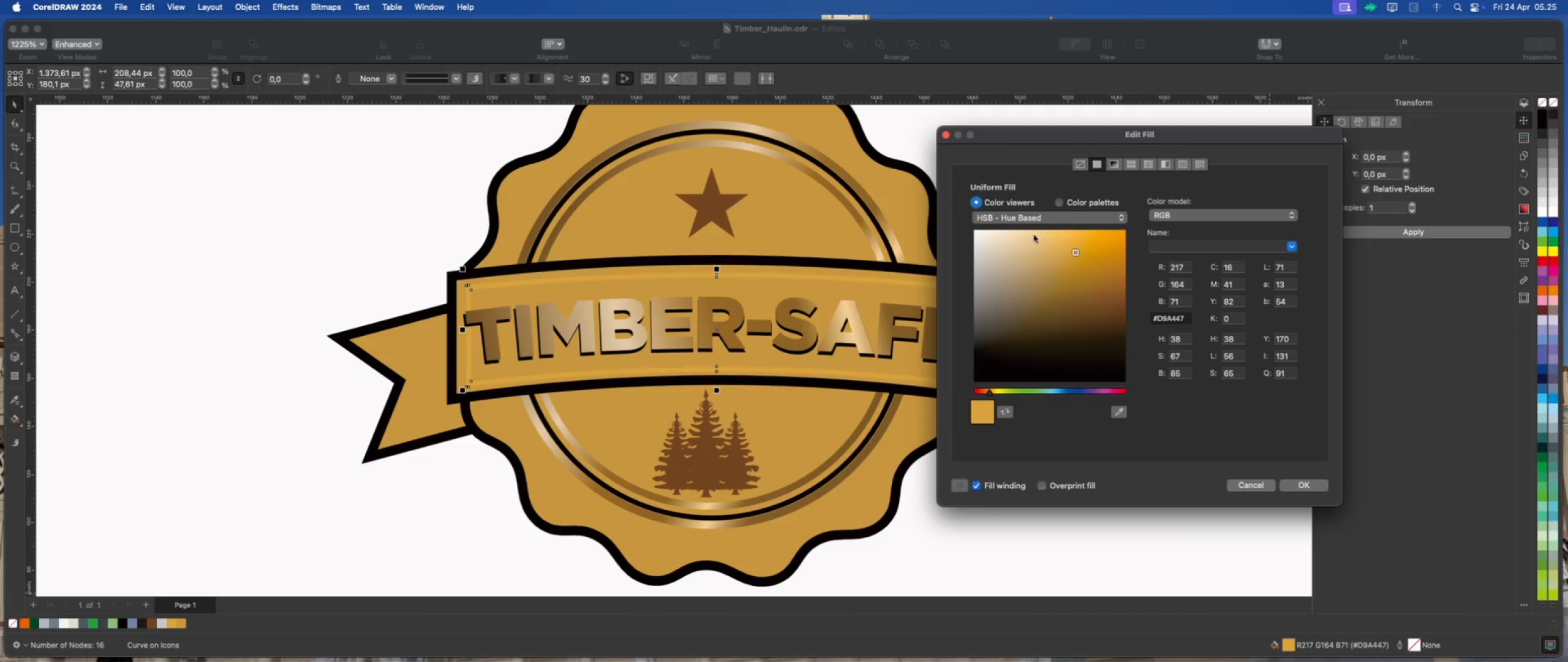 
left_click([1027, 238])
 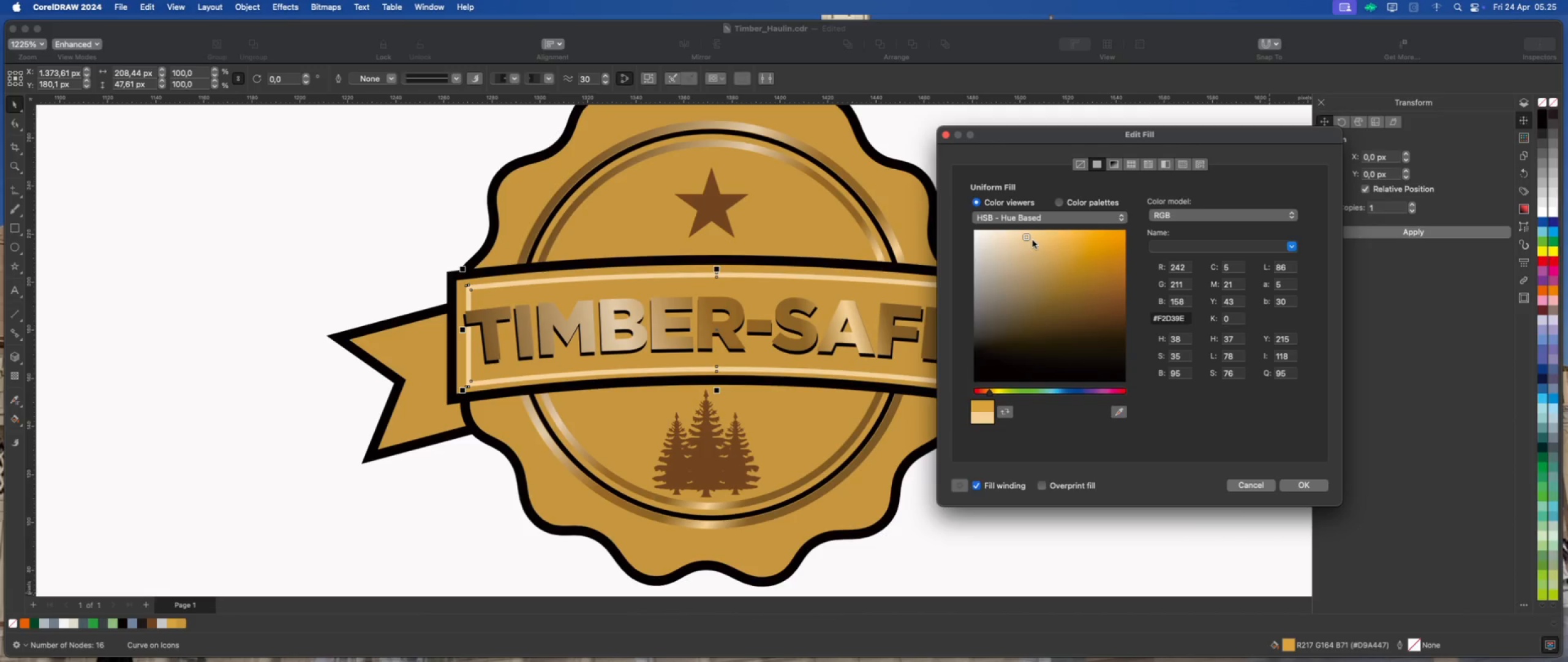 
left_click([1033, 240])
 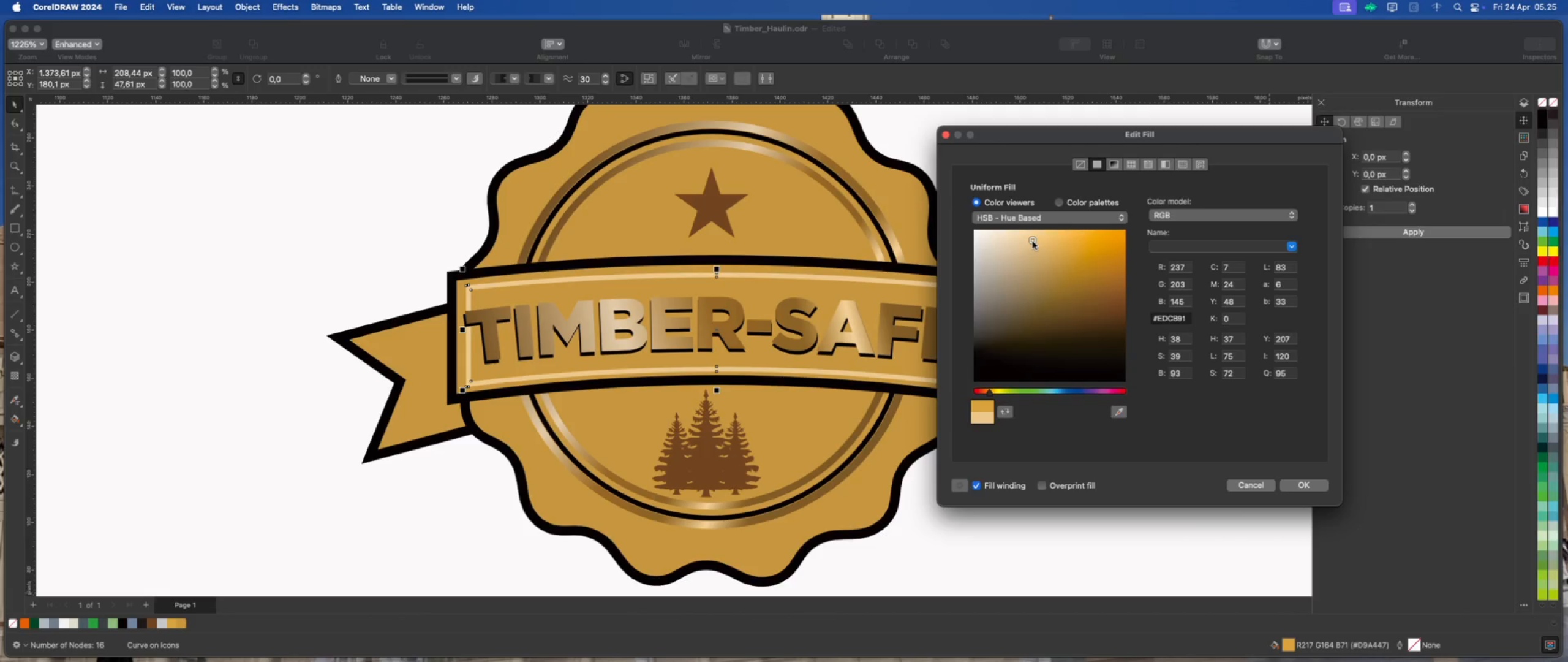 
left_click([1033, 242])
 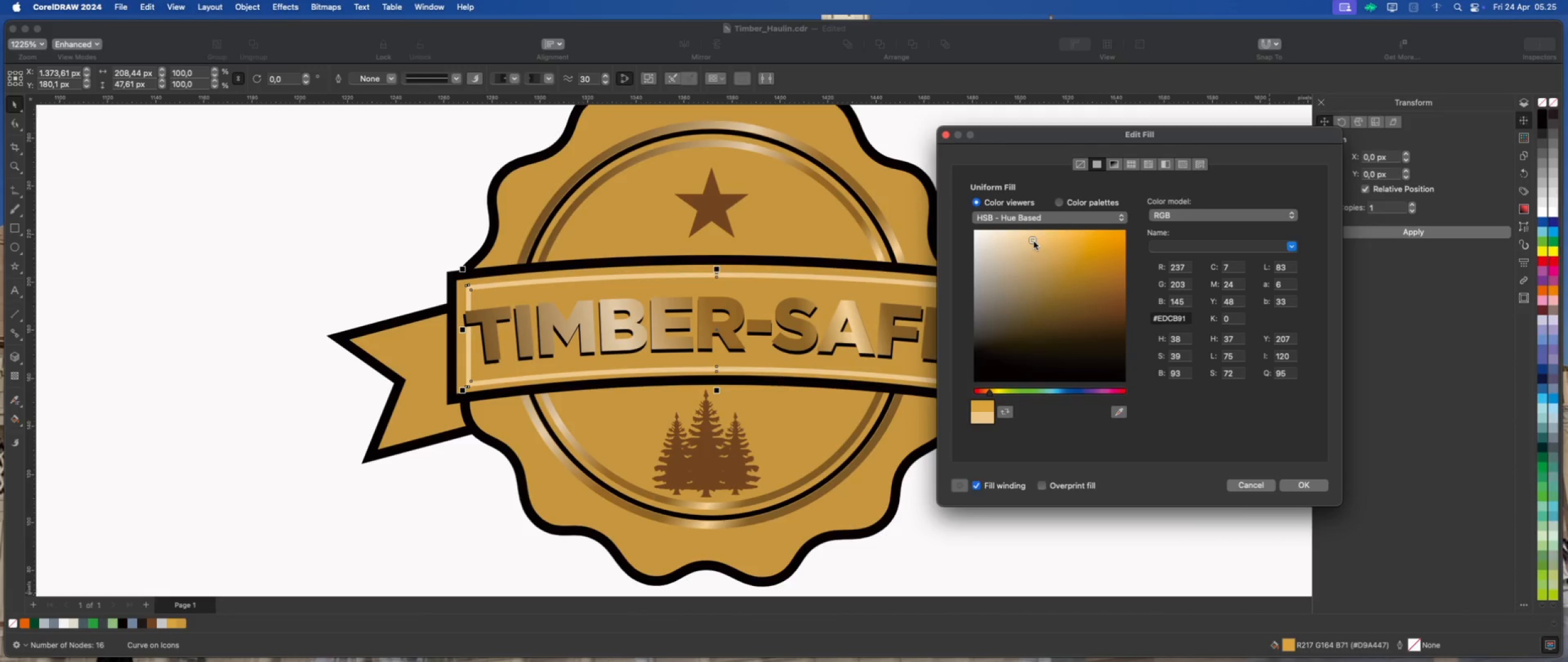 
left_click([1036, 241])
 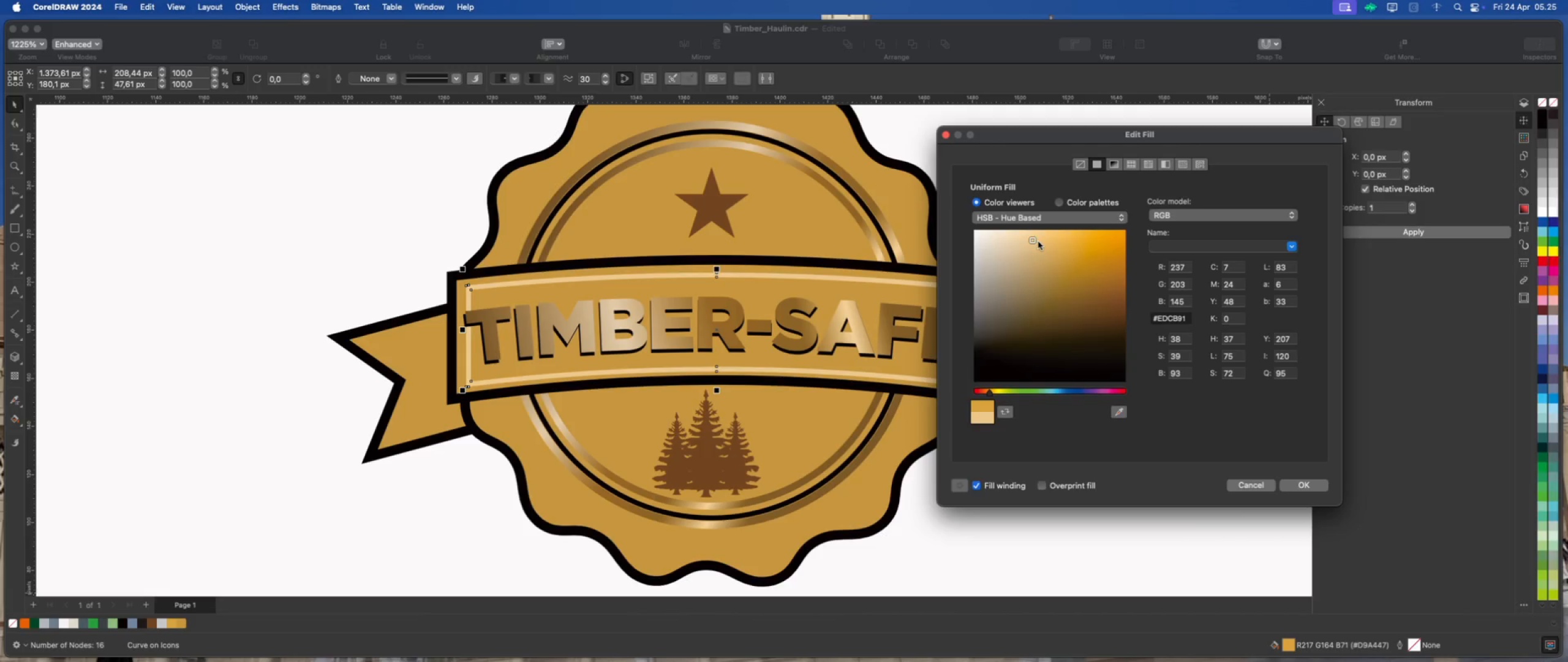 
left_click([1041, 237])
 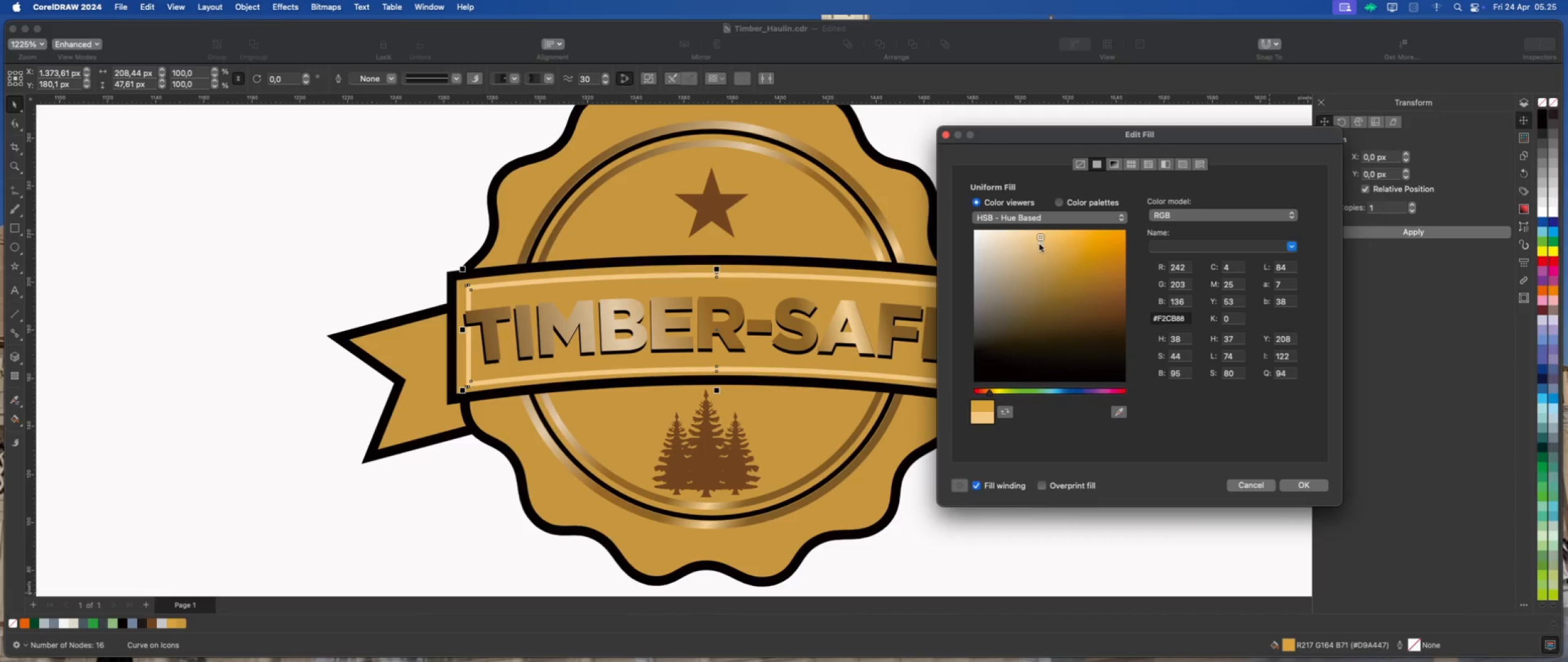 
left_click([1039, 245])
 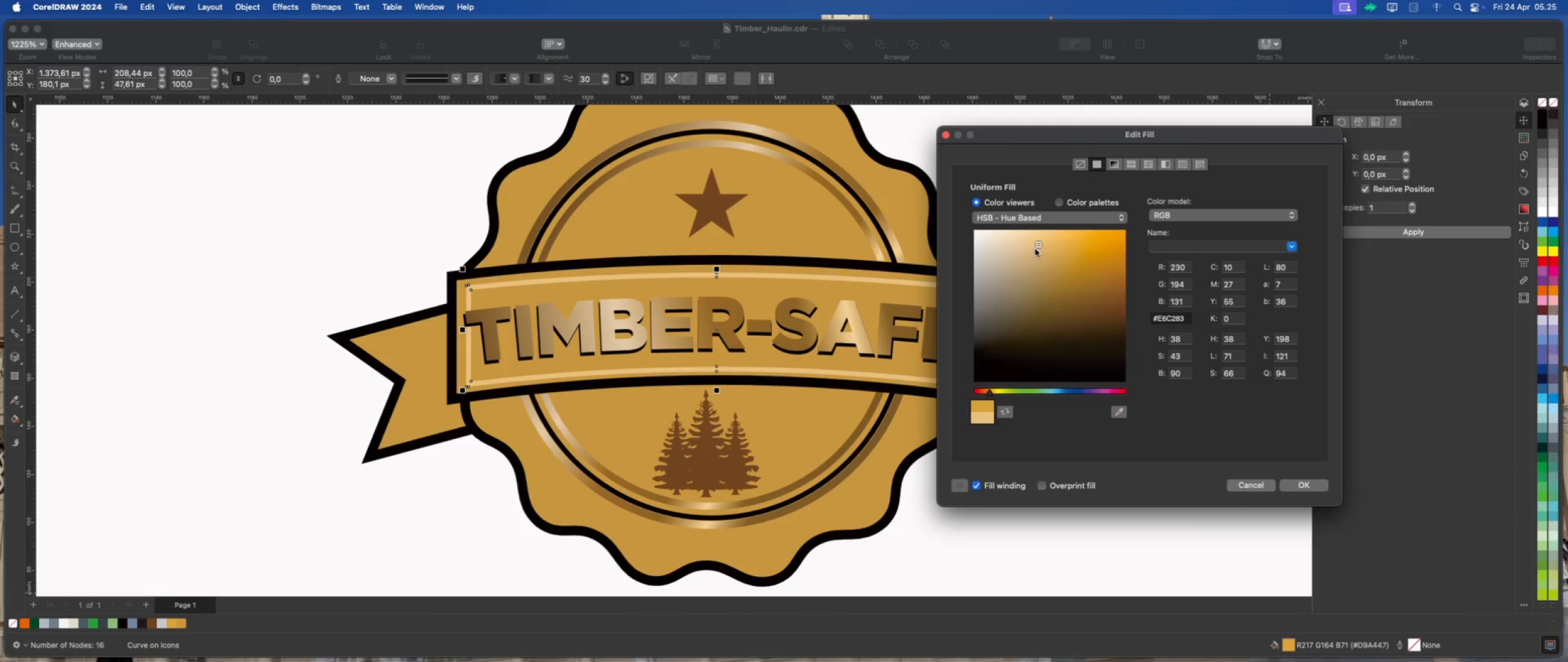 
left_click([1035, 249])
 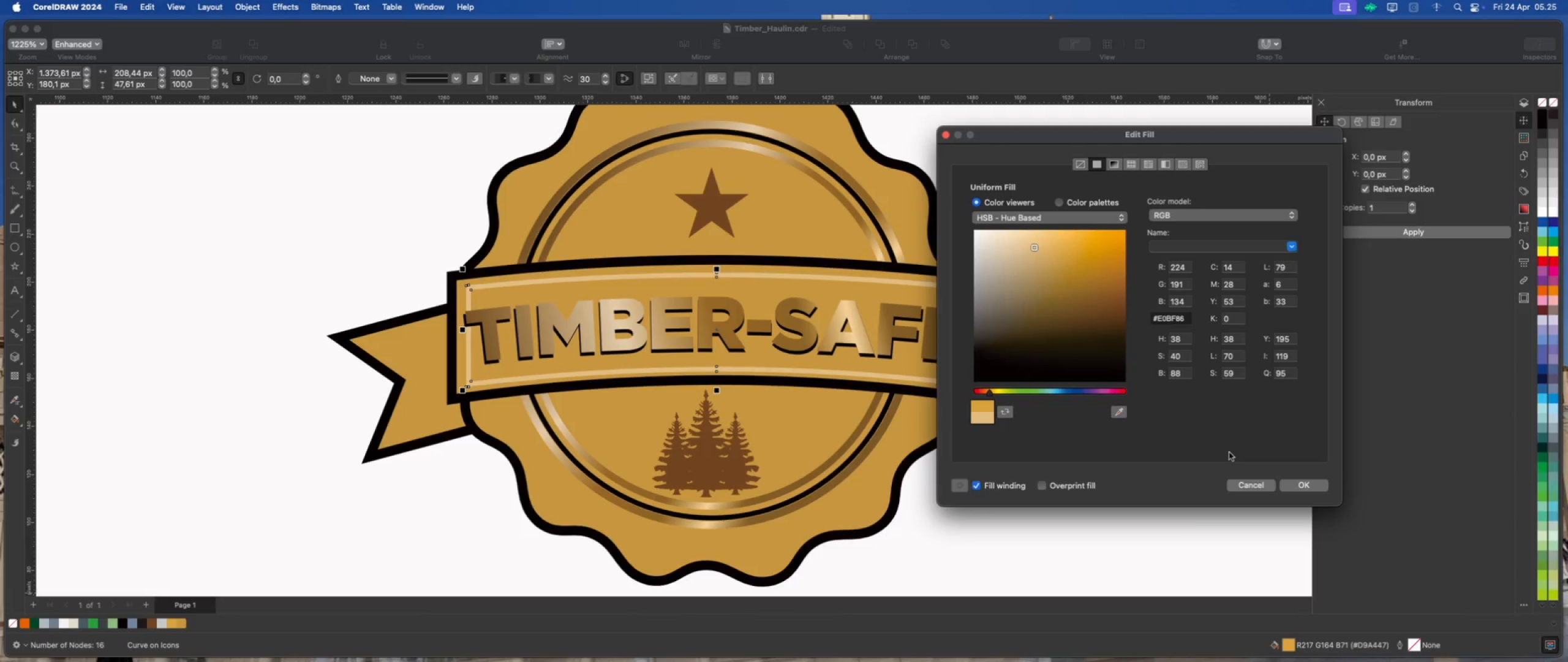 
left_click([1298, 484])
 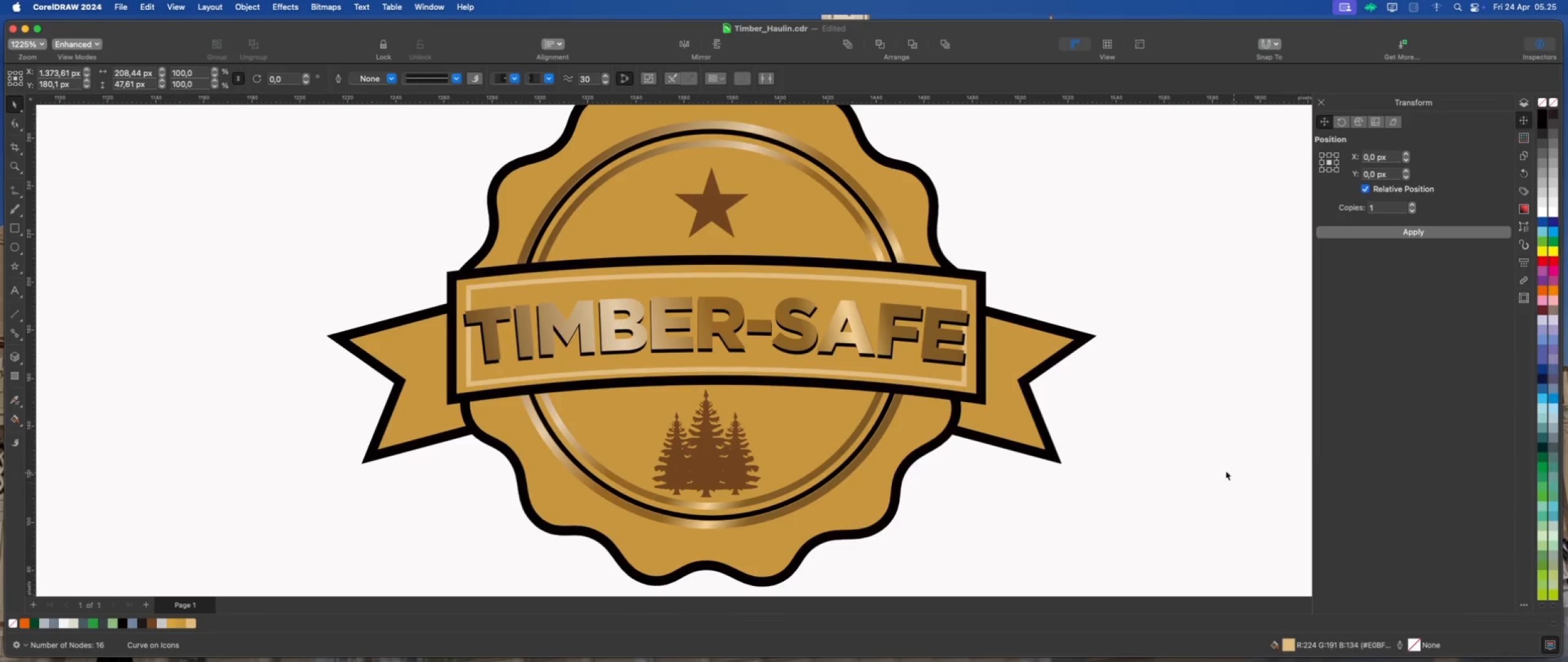 
left_click_drag(start_coordinate=[1186, 458], to_coordinate=[1177, 454])
 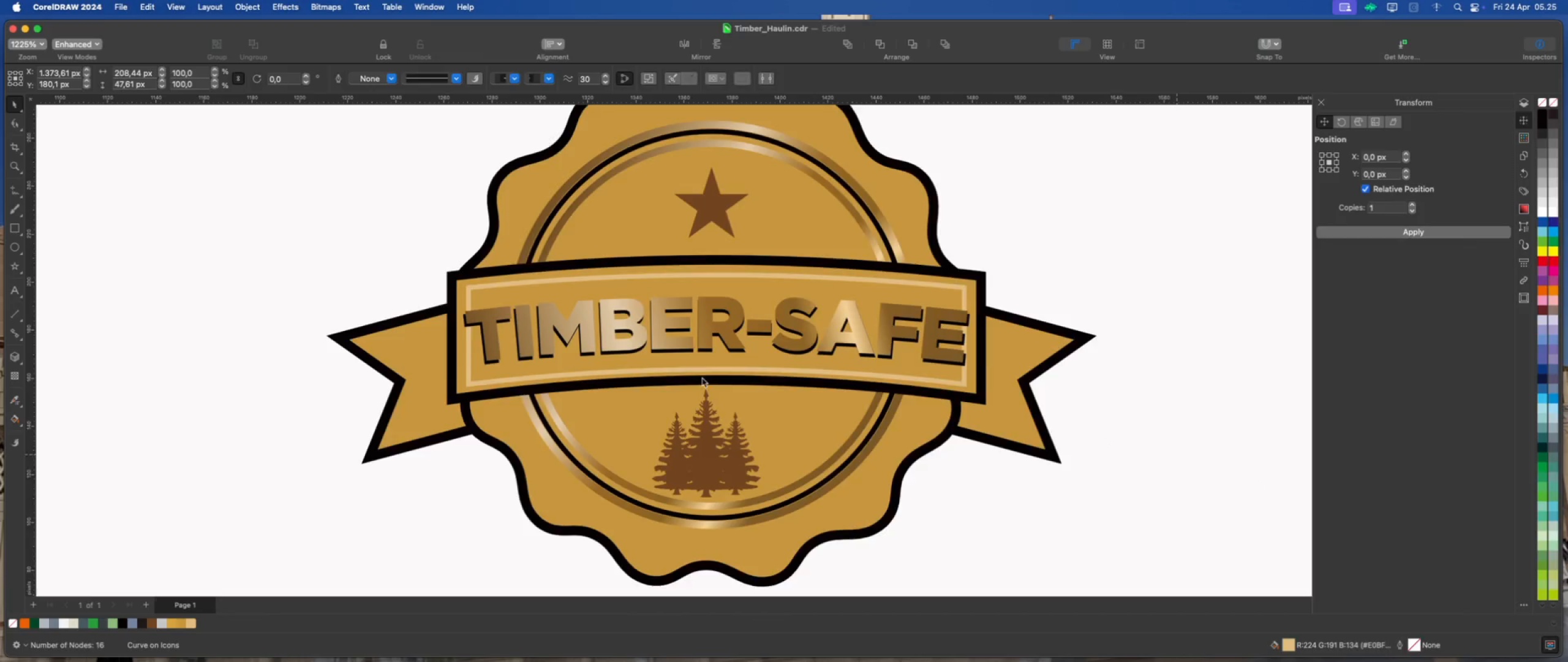 
scroll: coordinate [675, 360], scroll_direction: up, amount: 1.0
 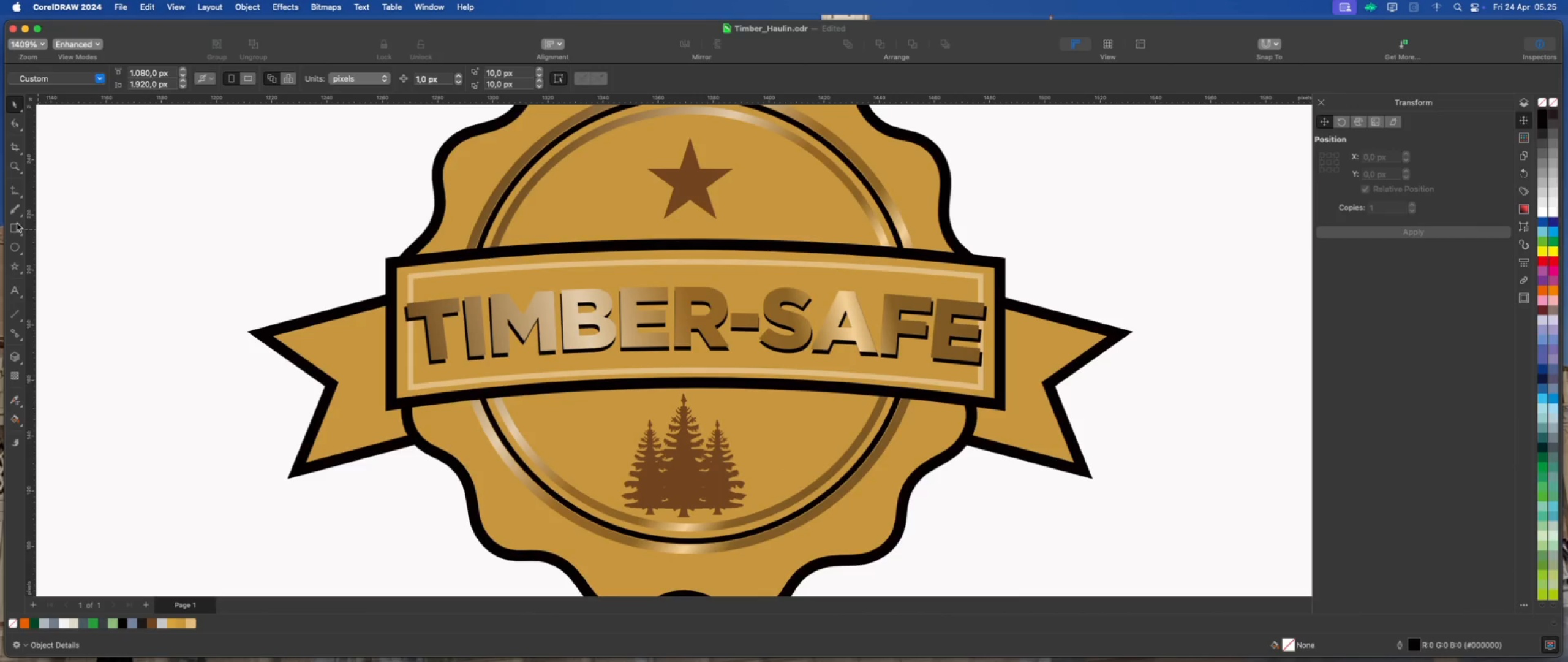 
left_click([15, 193])
 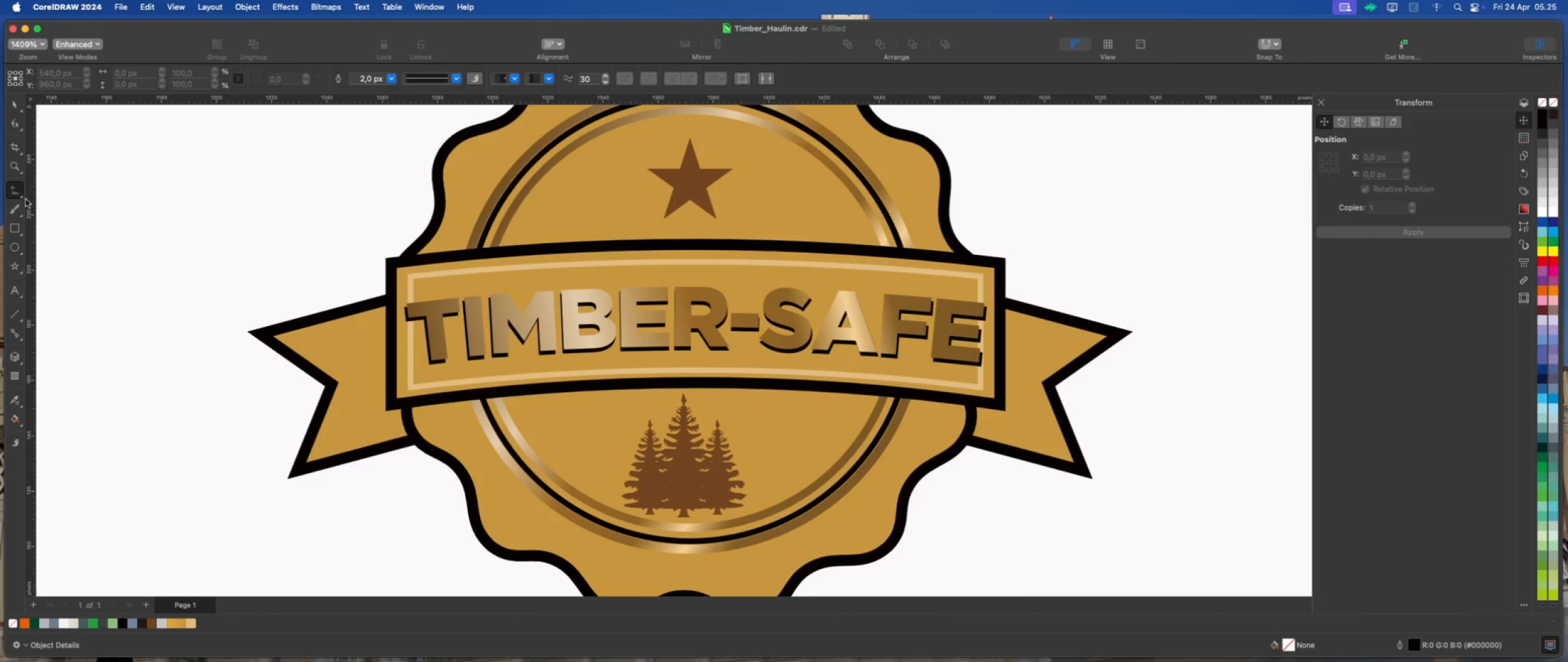 
left_click([22, 196])
 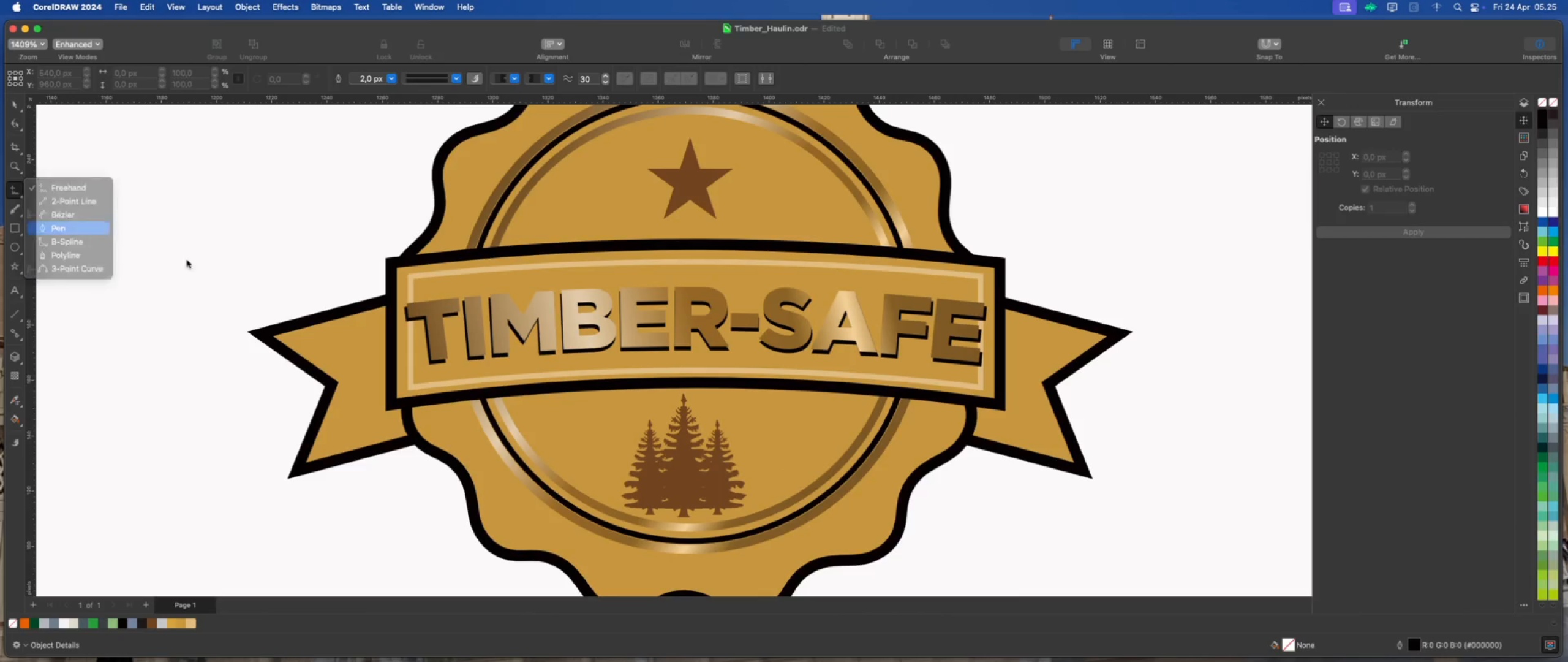 
scroll: coordinate [415, 279], scroll_direction: up, amount: 2.0
 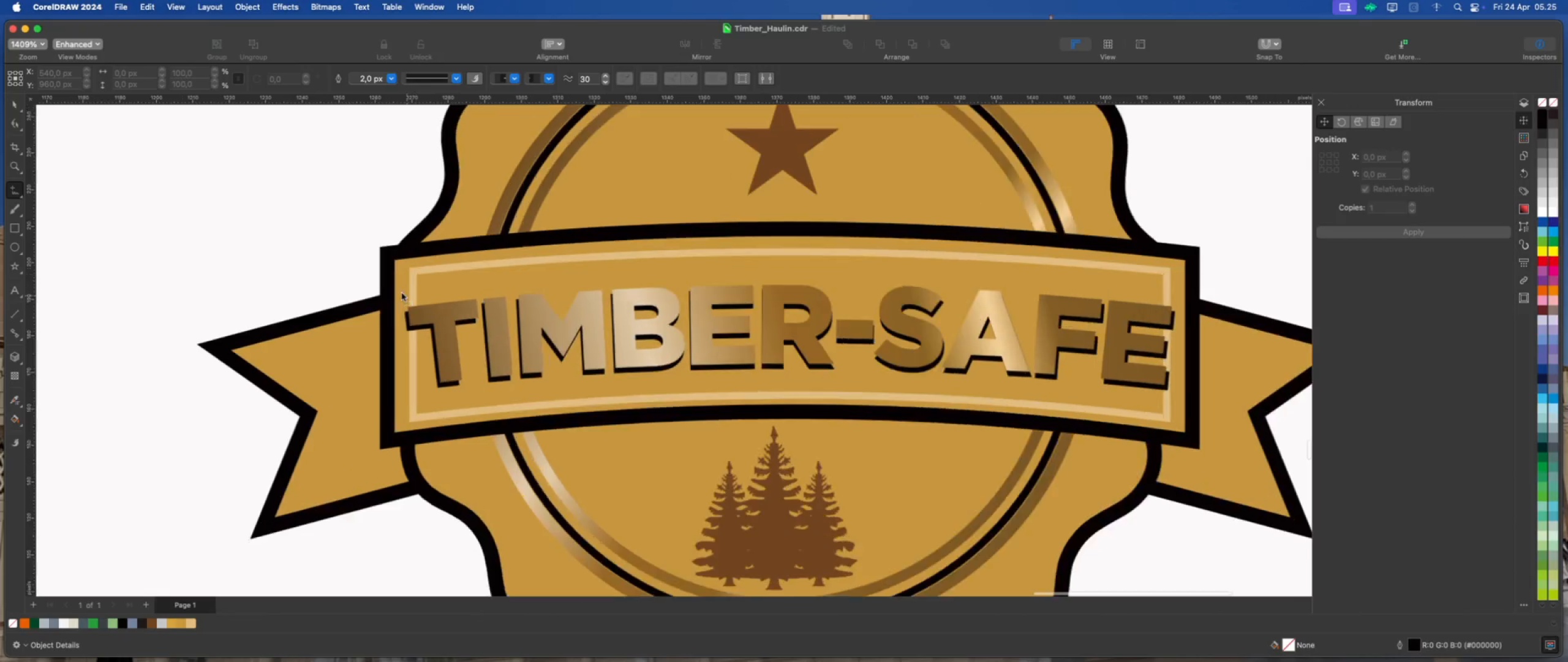 
left_click([402, 293])
 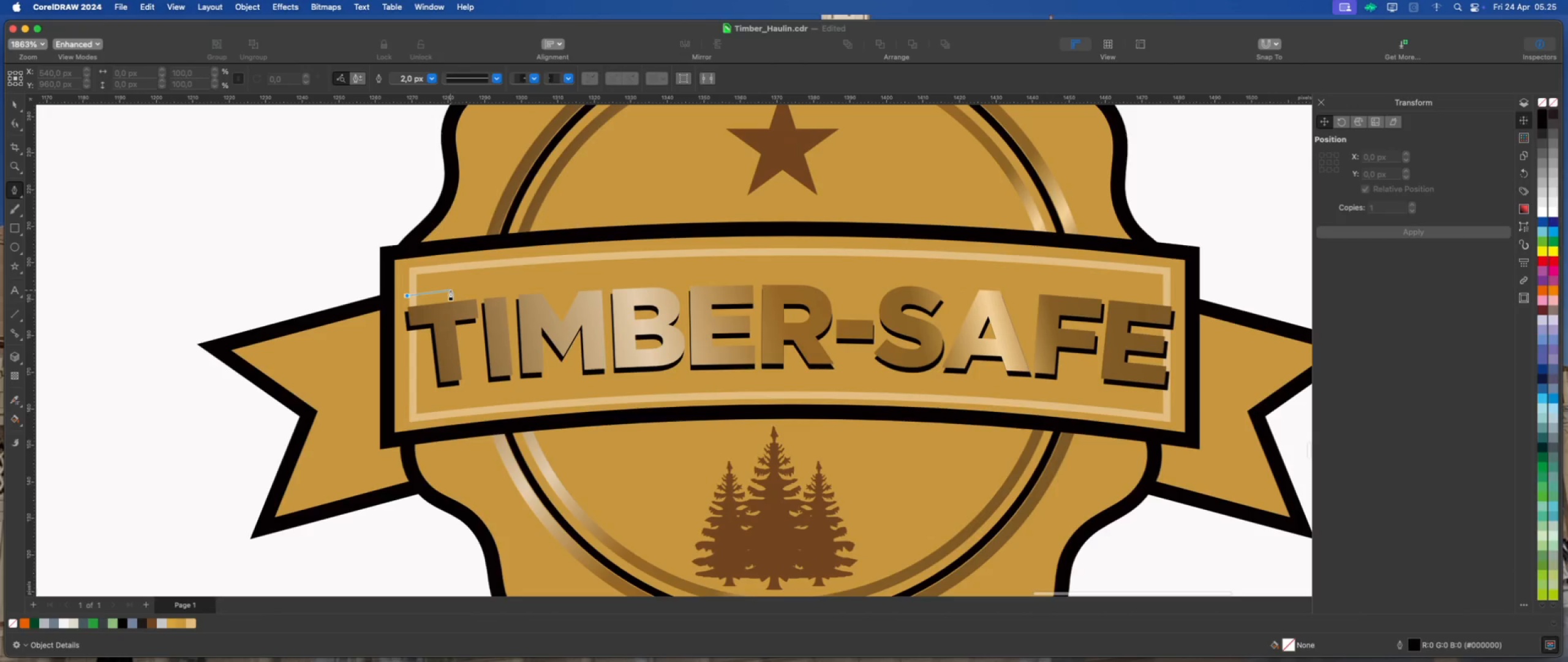 
left_click([450, 290])
 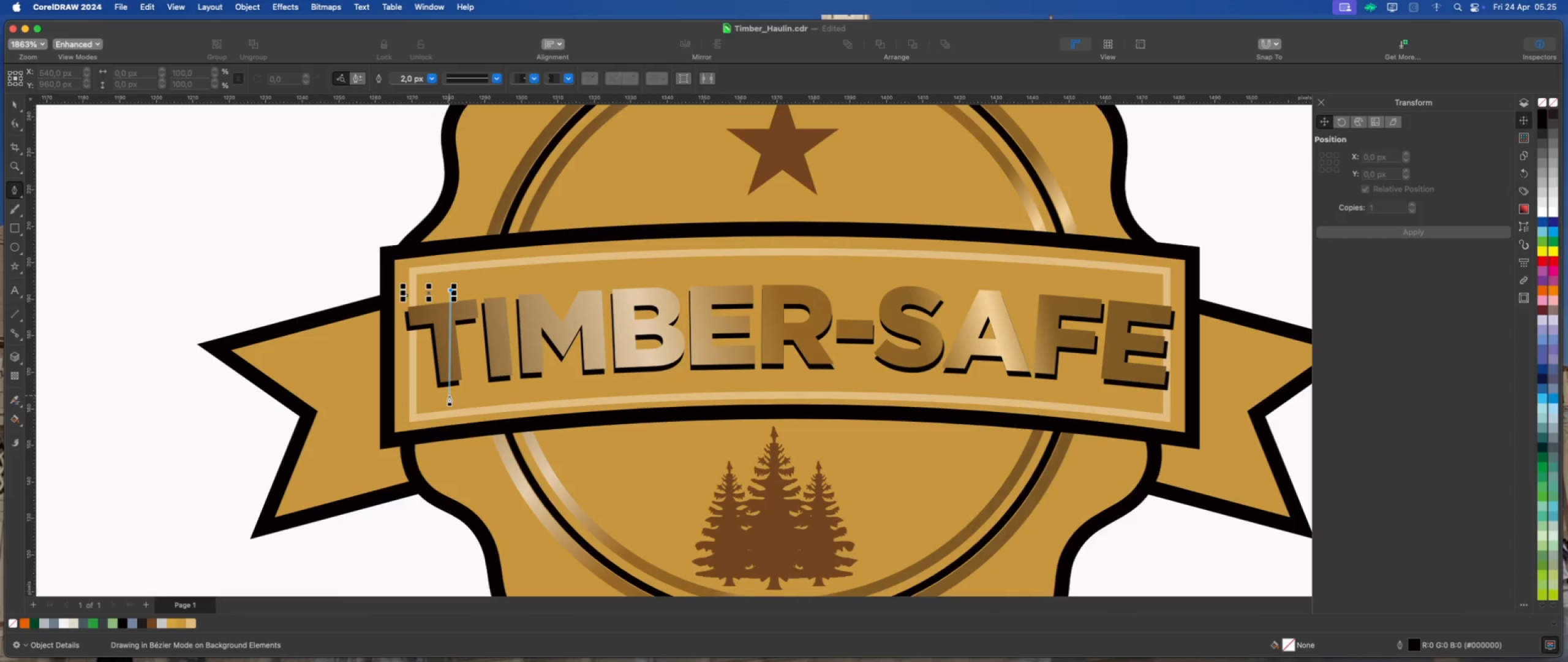 
left_click([449, 395])
 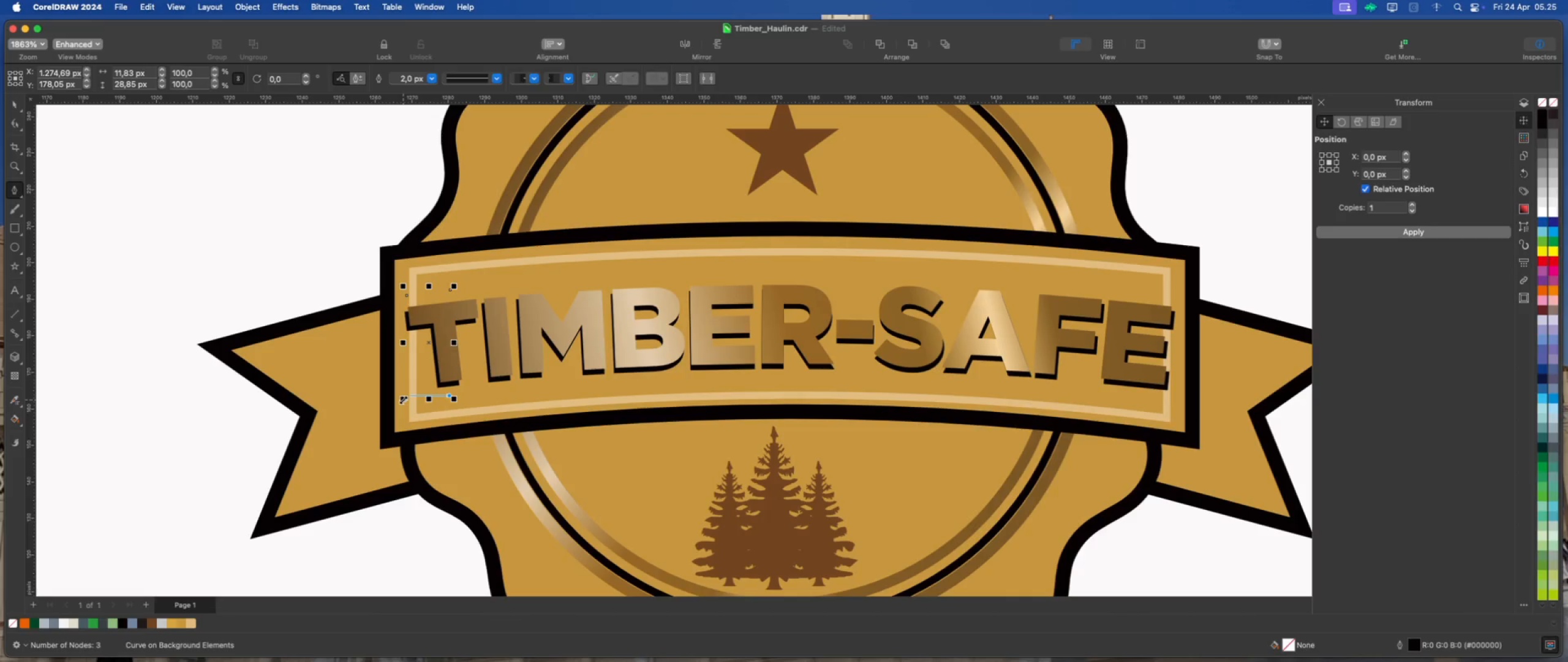 
left_click([402, 400])
 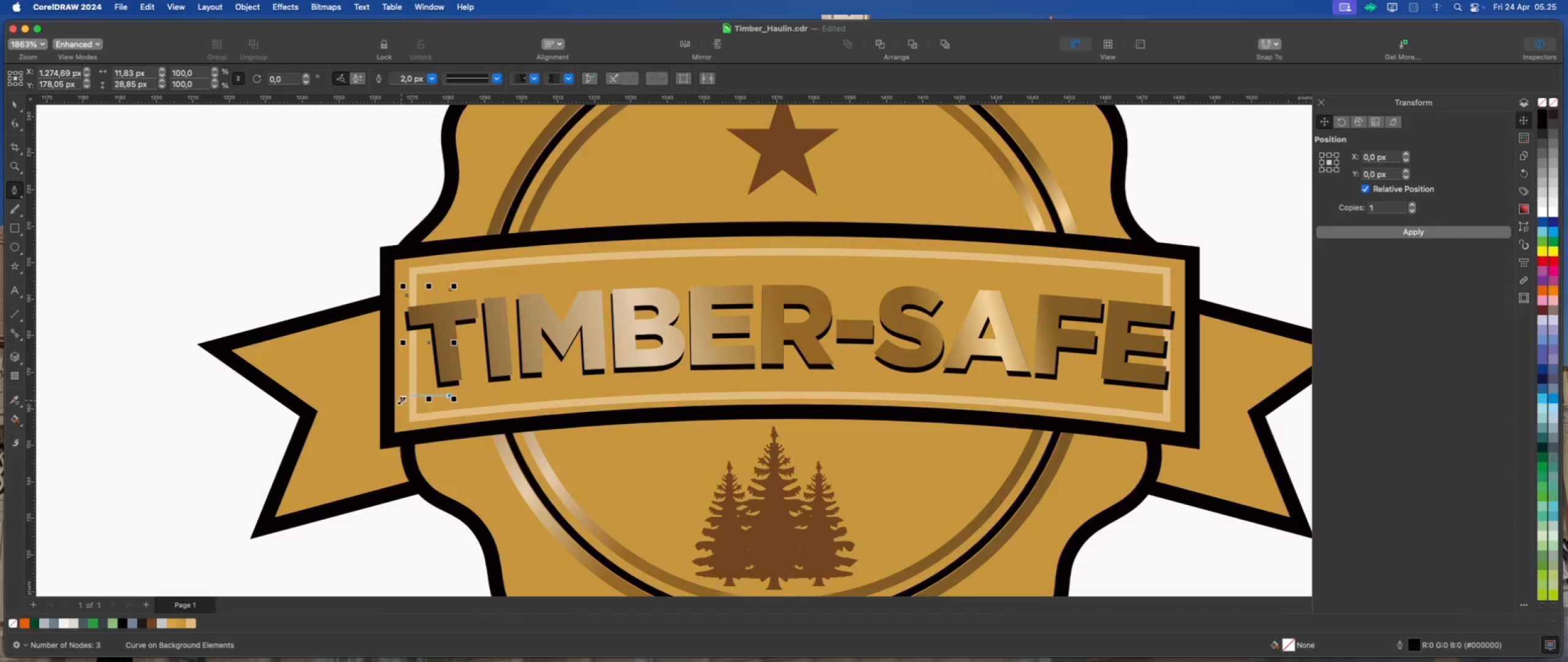 
left_click([401, 399])
 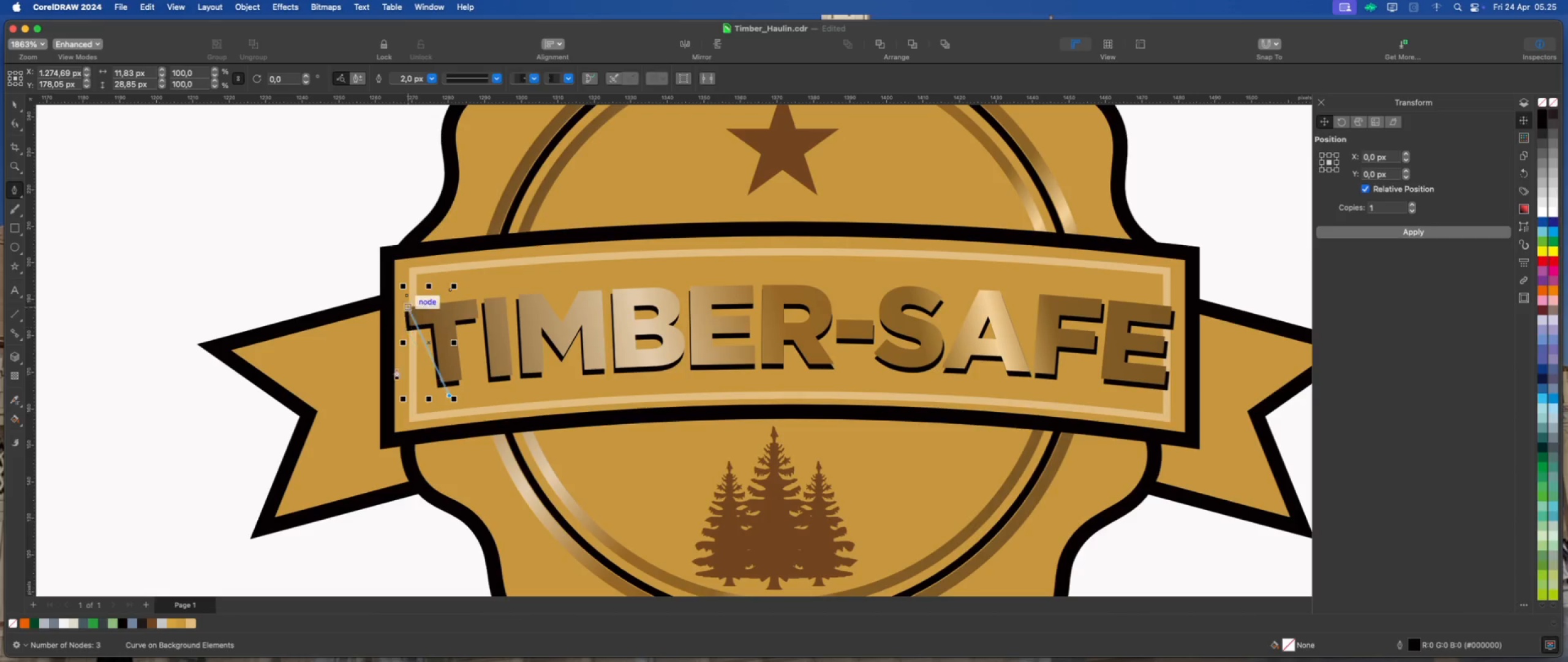 
scroll: coordinate [404, 411], scroll_direction: up, amount: 5.0
 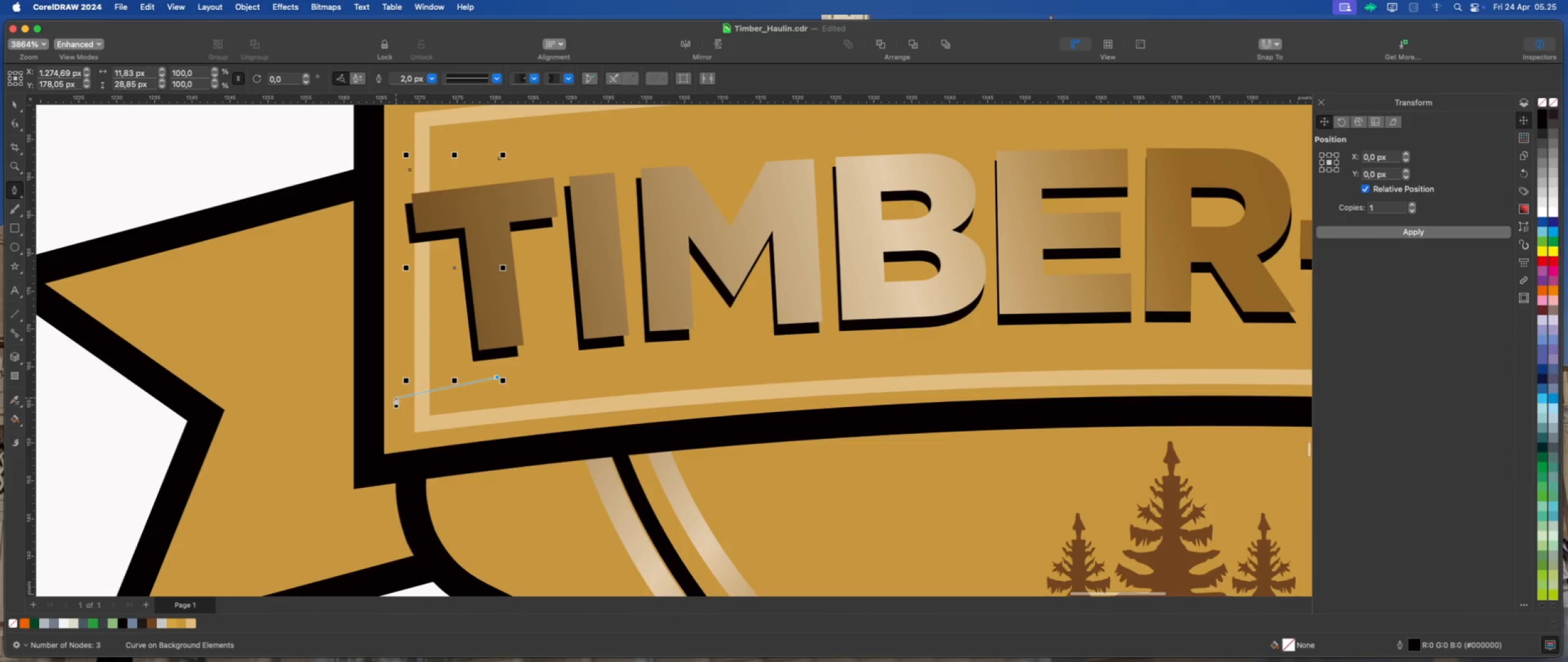 
left_click([396, 396])
 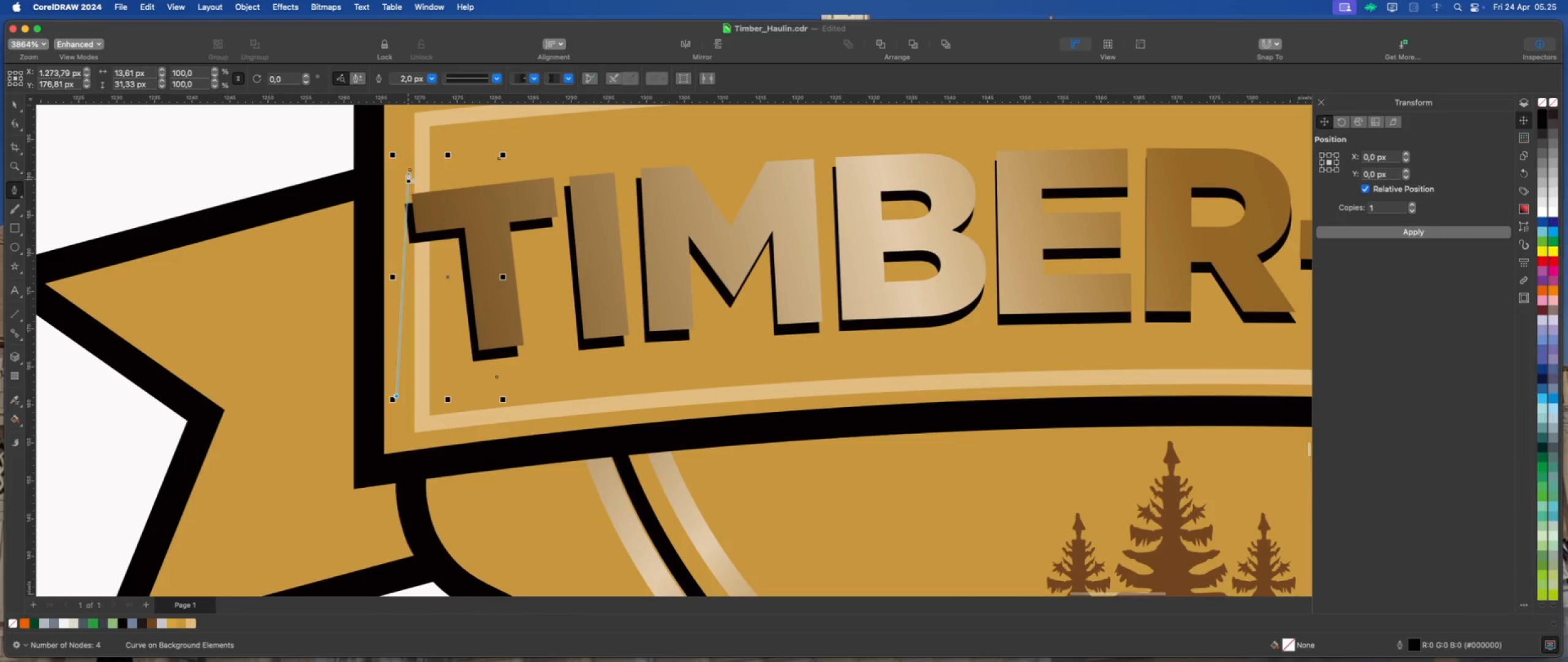 
left_click([409, 168])
 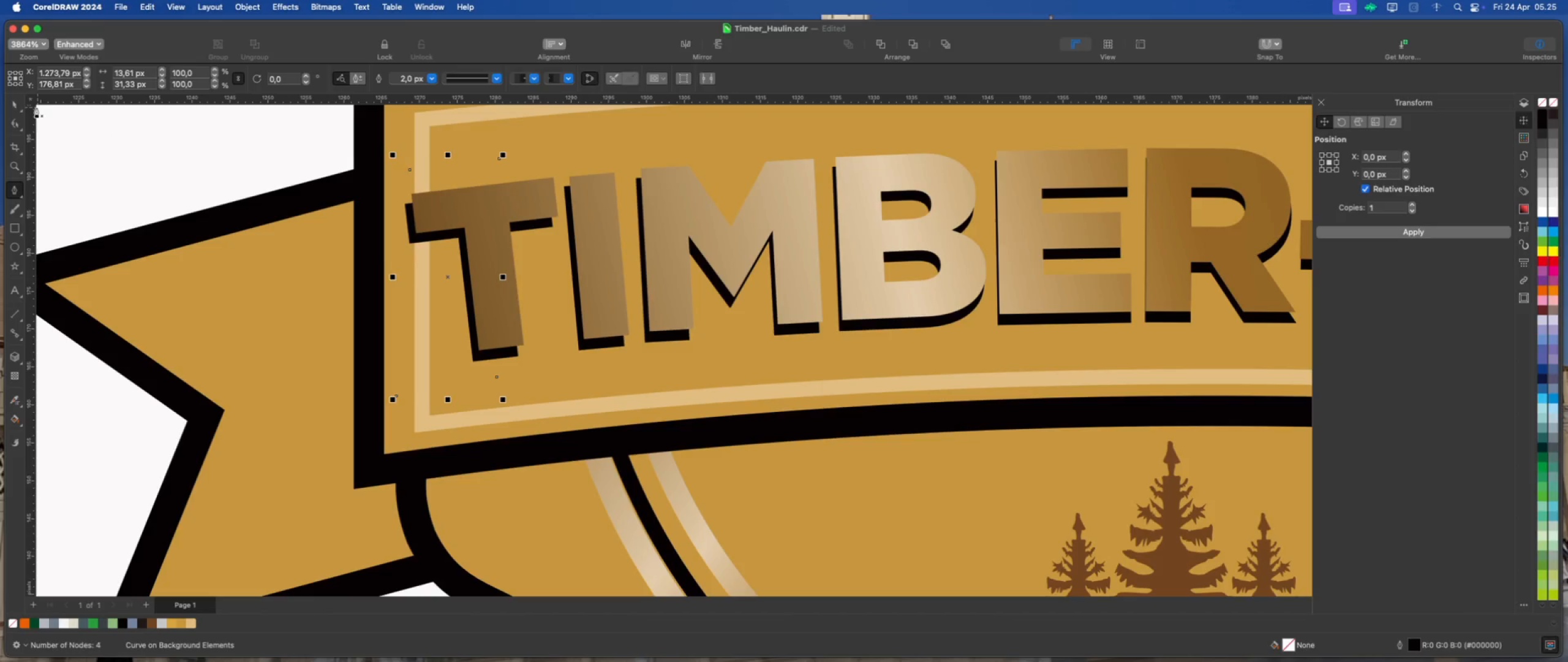 
left_click([15, 103])
 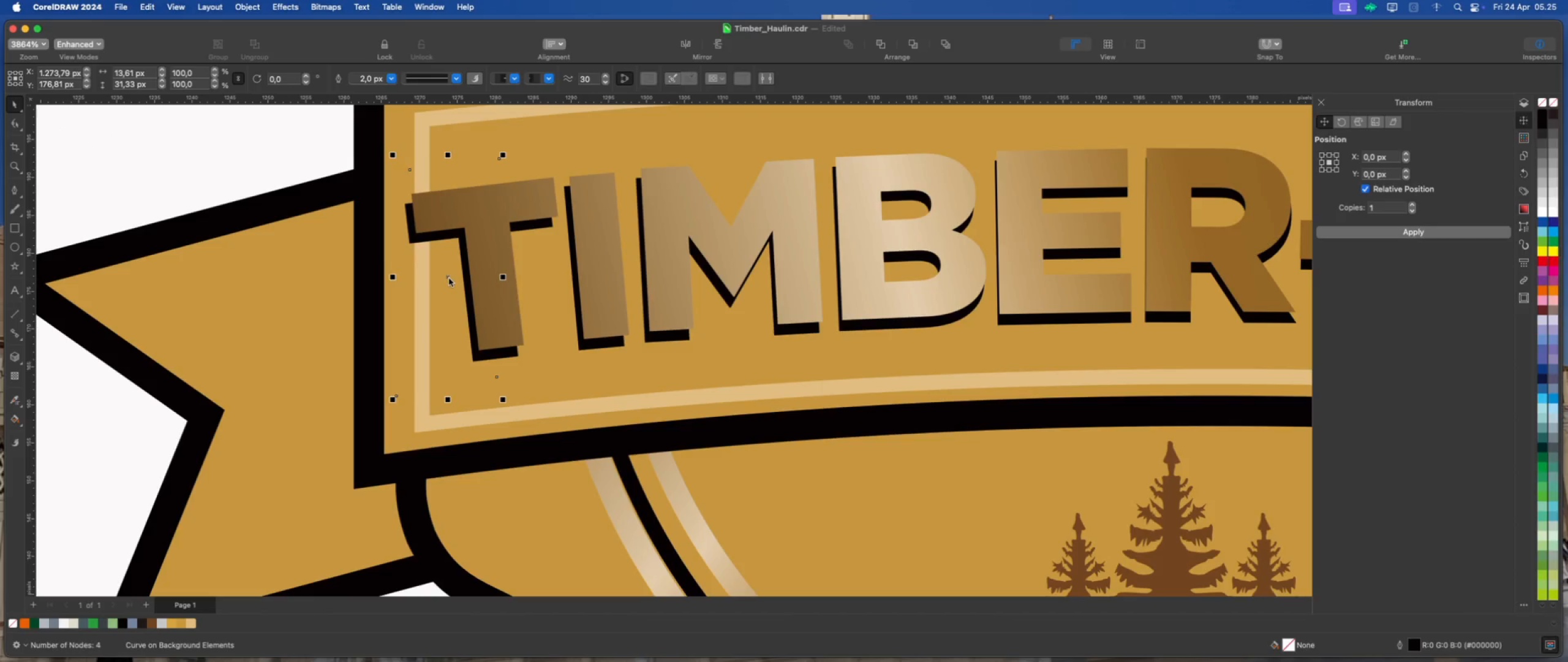 
key(Meta+ArrowUp)
 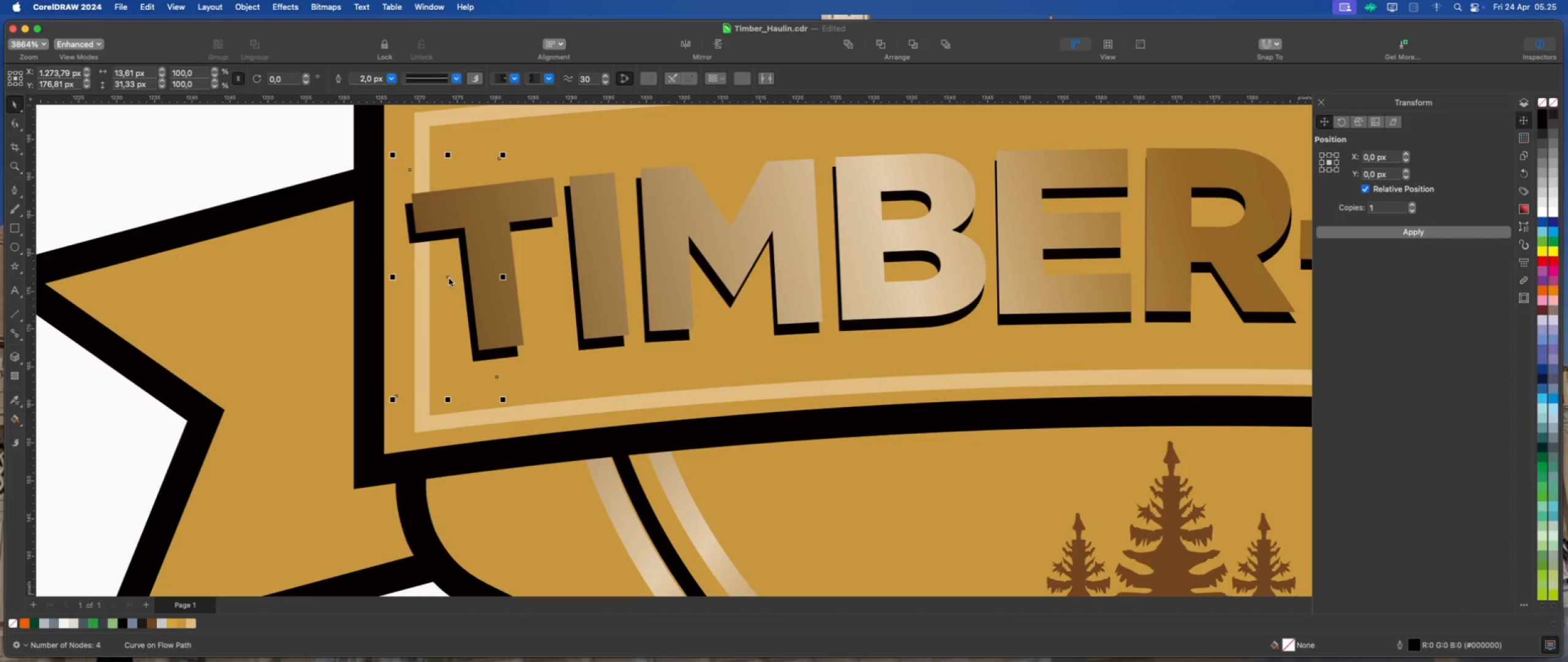 
key(Meta+ArrowUp)
 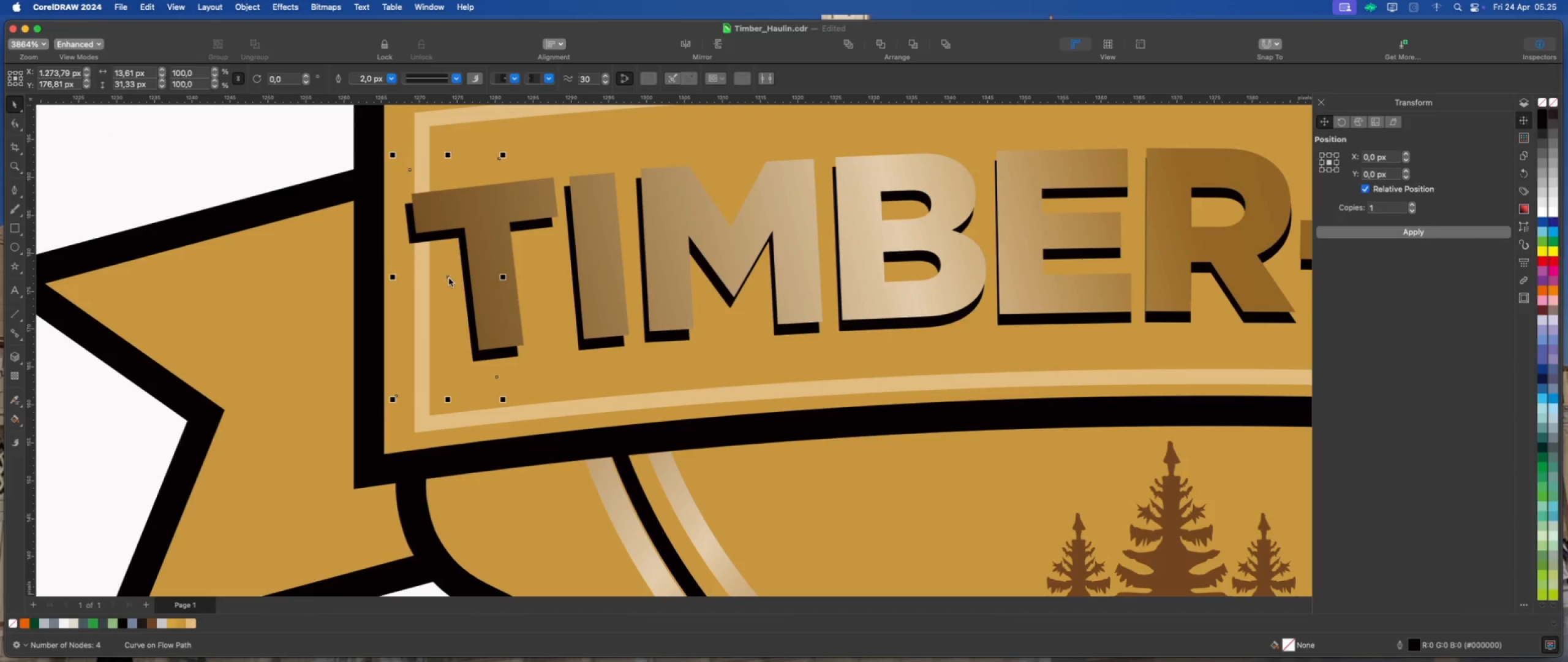 
key(Meta+ArrowUp)
 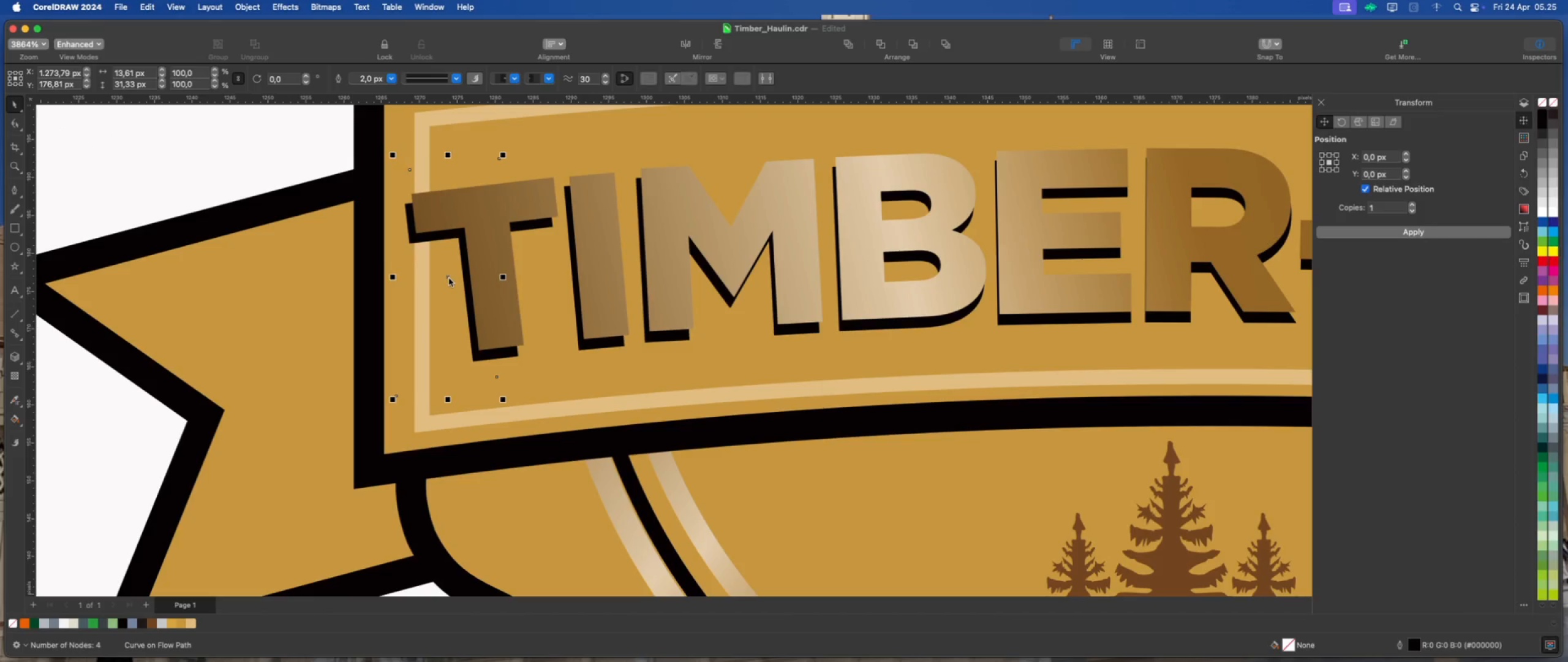 
key(Meta+ArrowUp)
 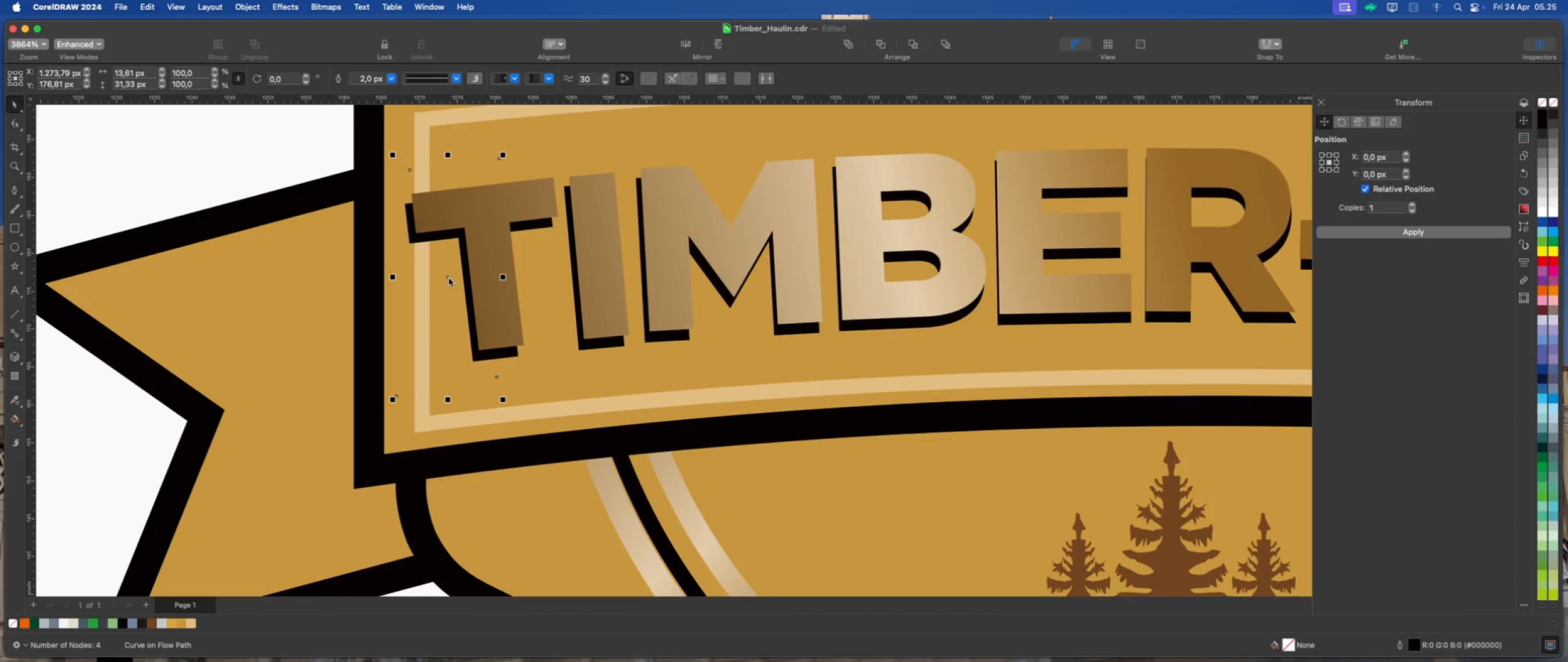 
key(Meta+ArrowUp)
 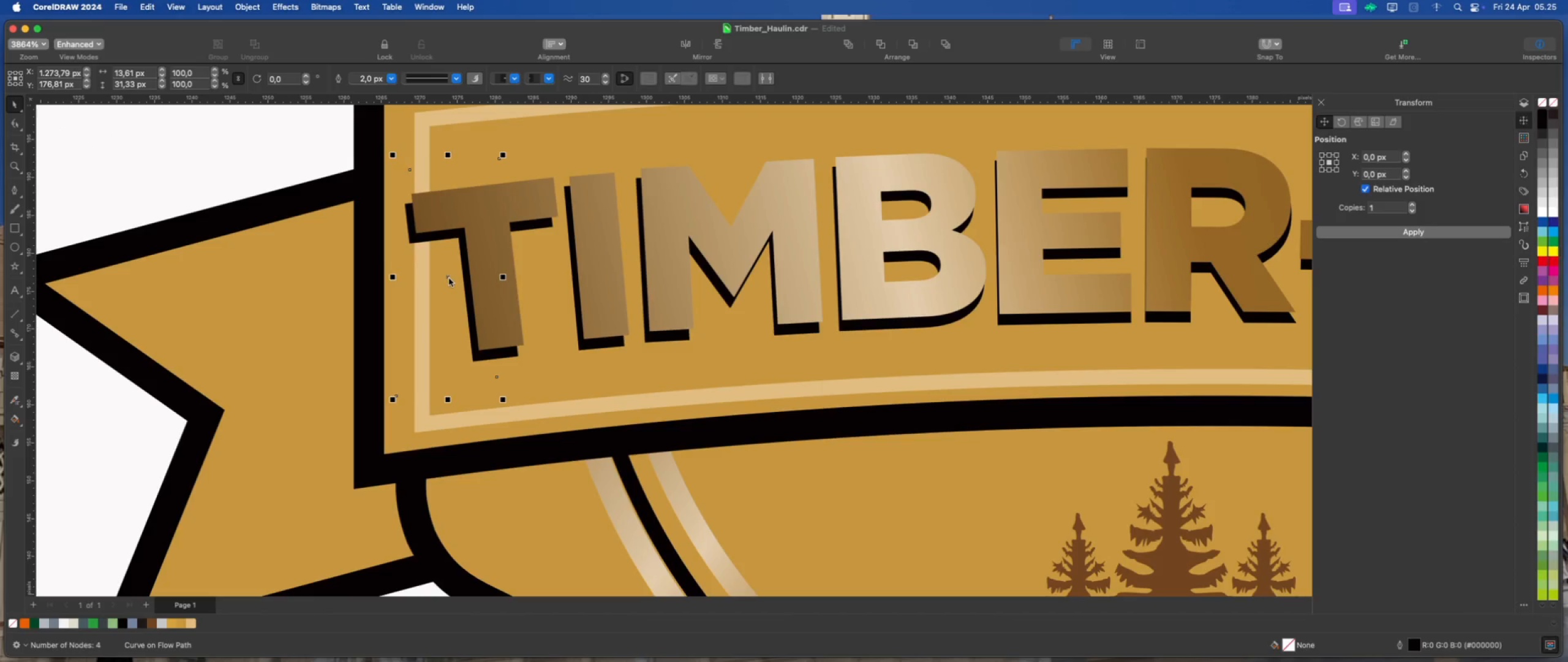 
key(Meta+ArrowUp)
 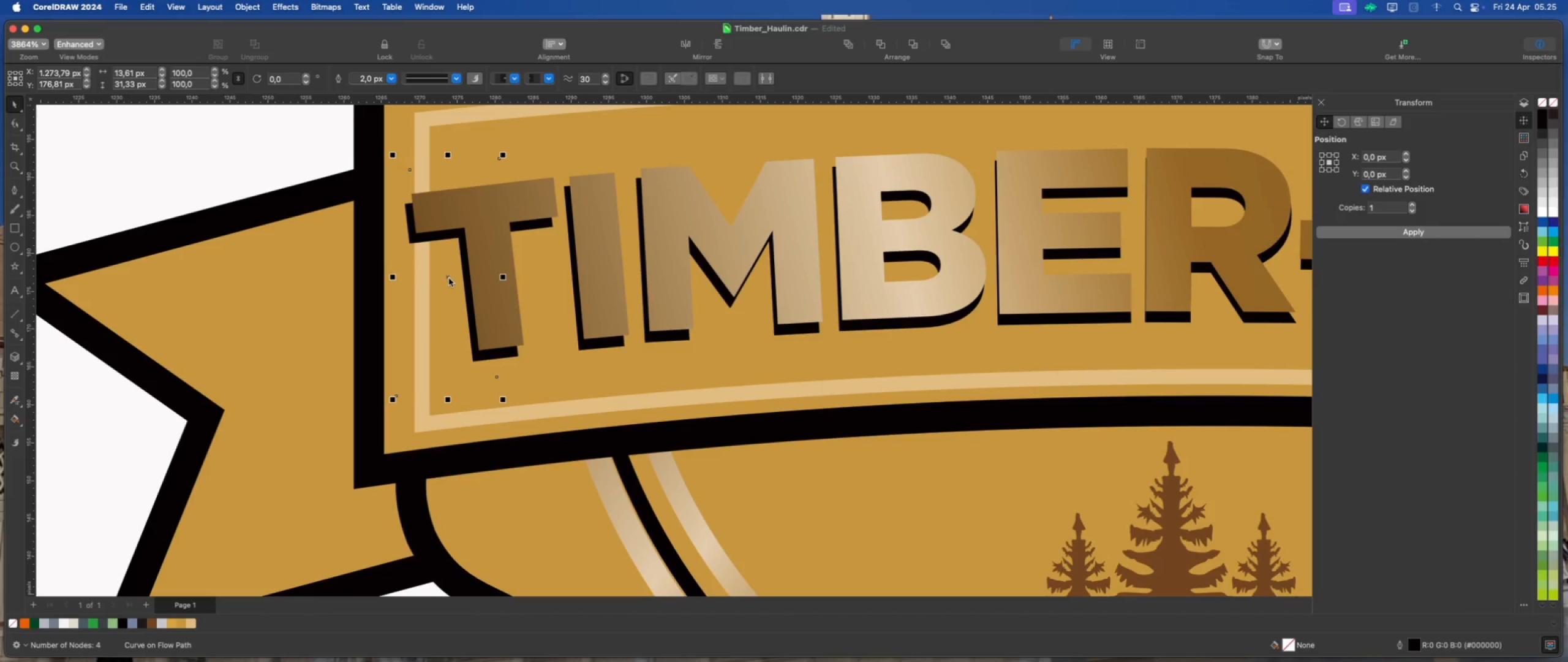 
key(Meta+ArrowUp)
 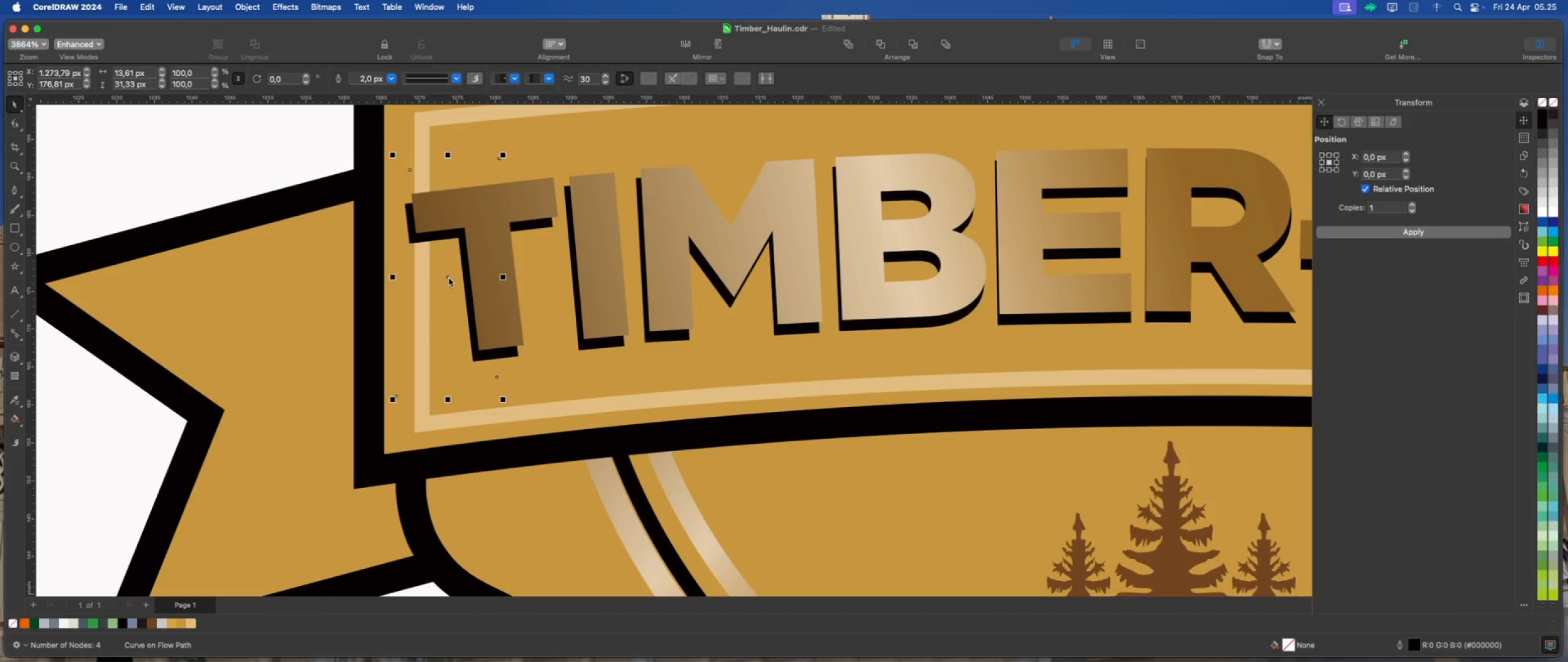 
key(Meta+ArrowUp)
 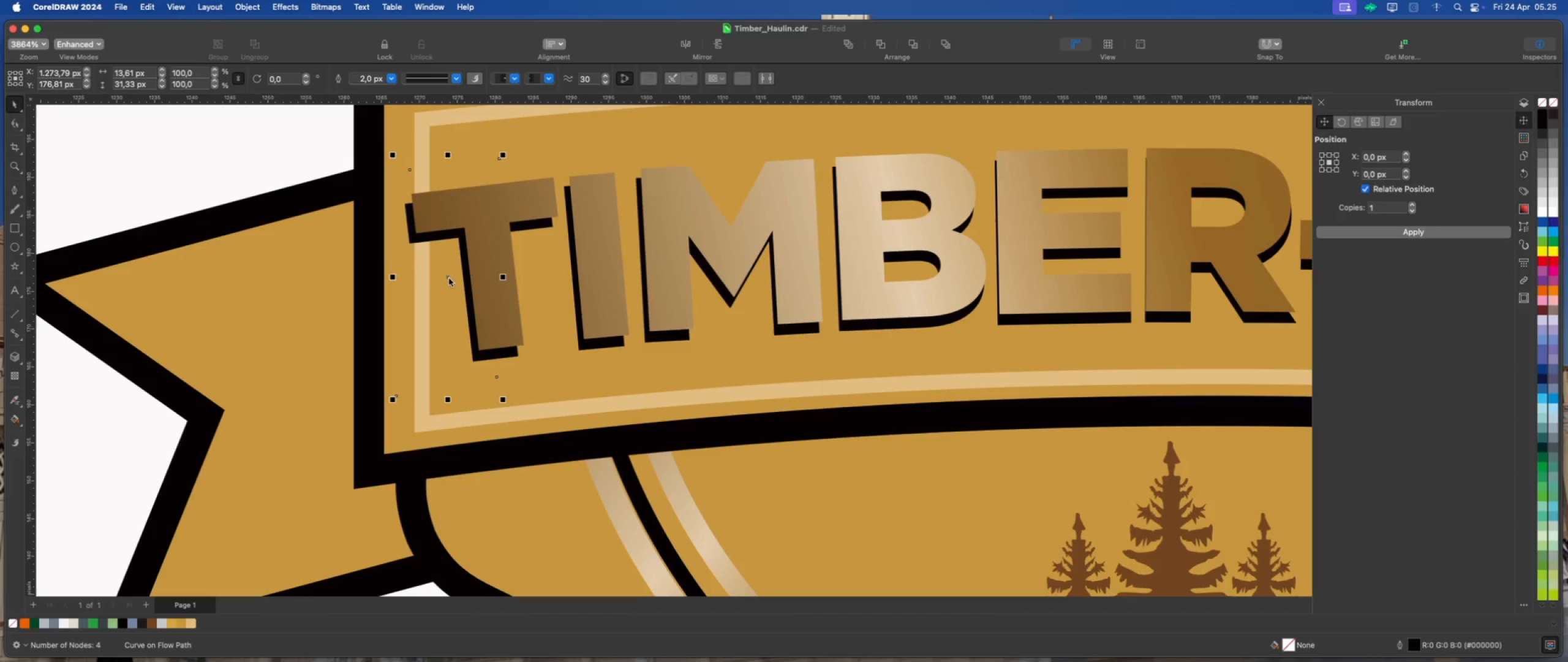 
key(Meta+ArrowUp)
 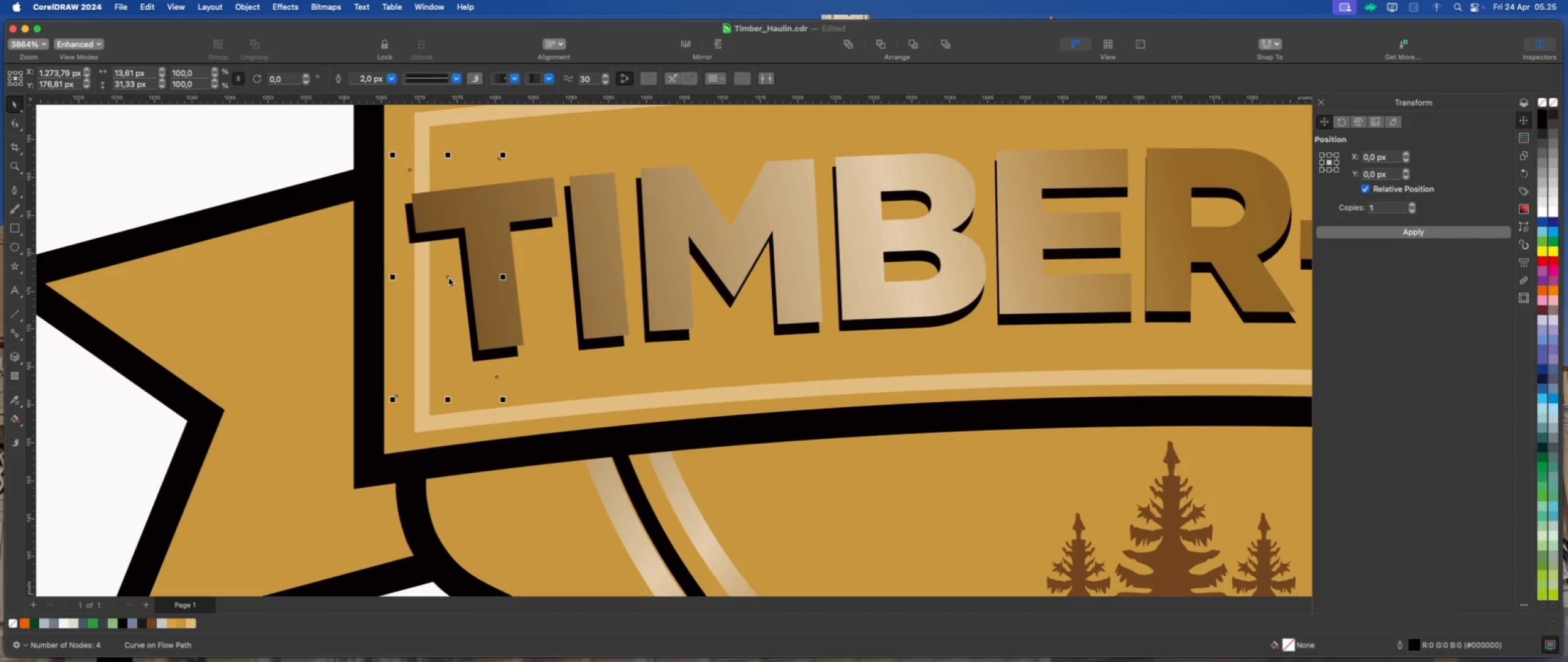 
key(Meta+ArrowUp)
 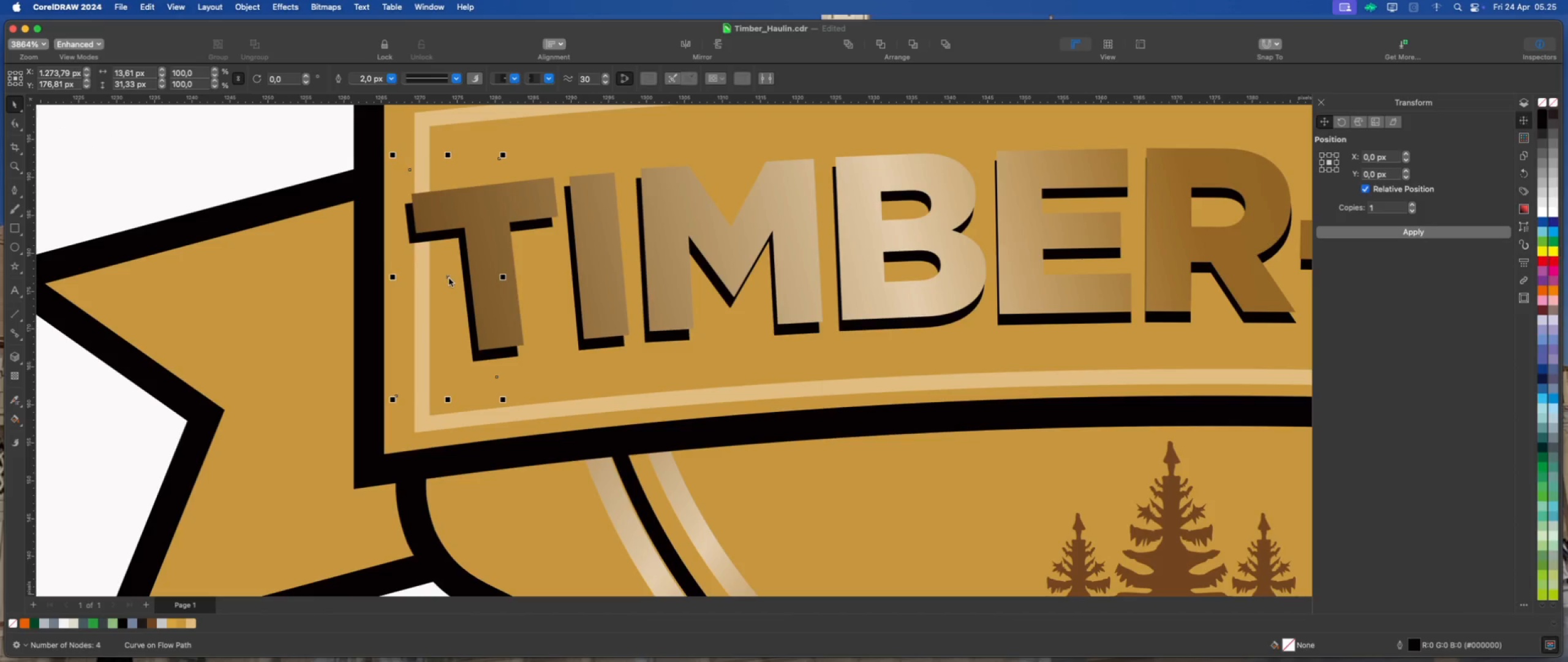 
key(Meta+ArrowUp)
 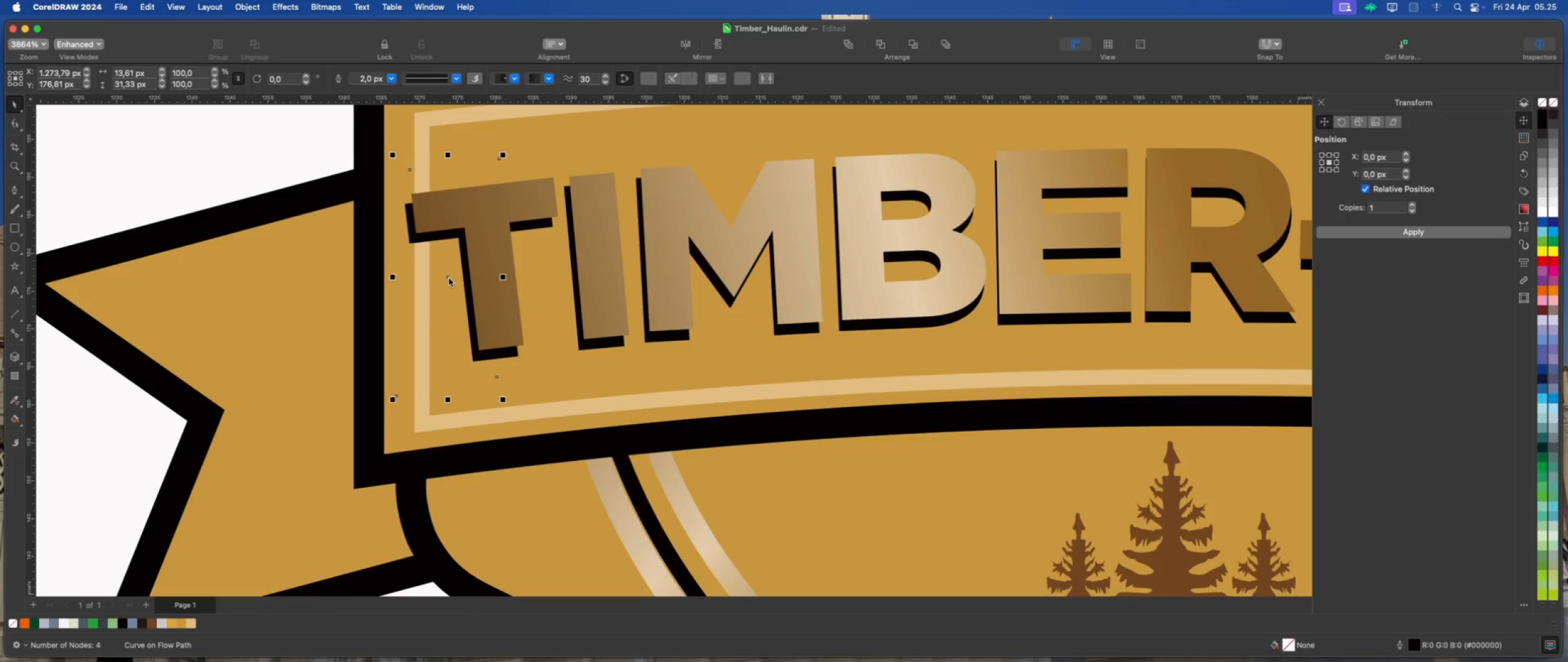 
key(Meta+ArrowUp)
 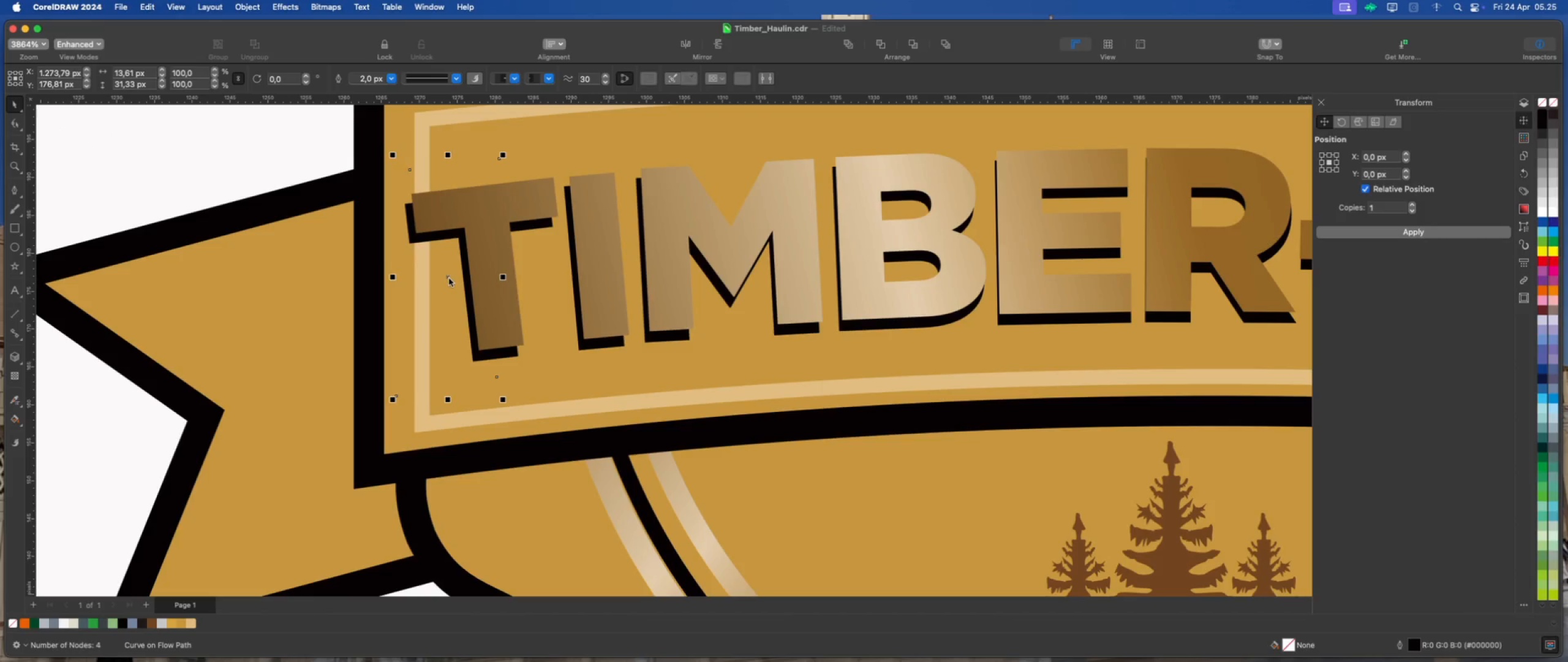 
key(Meta+ArrowUp)
 